 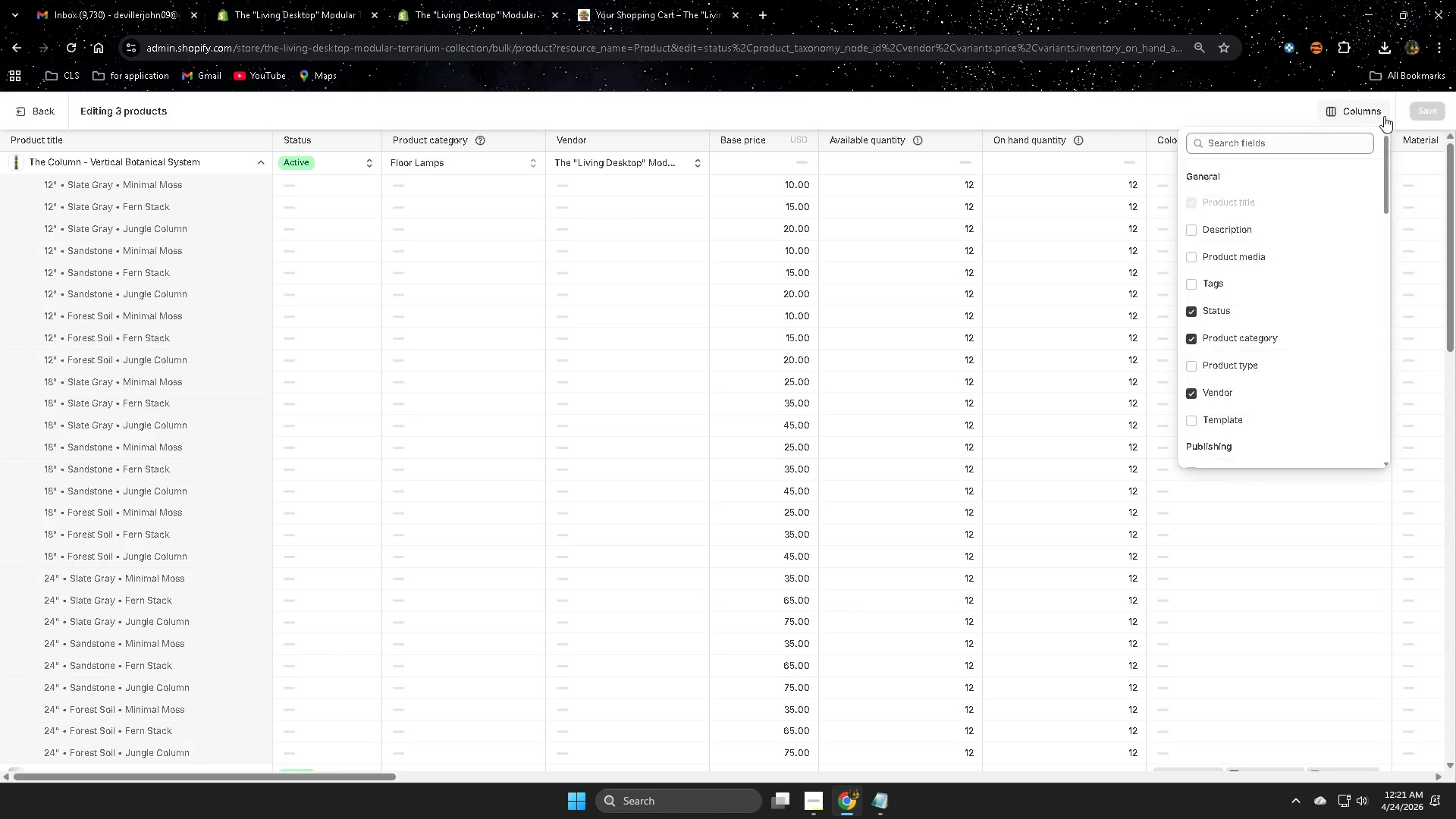 
left_click([1194, 279])
 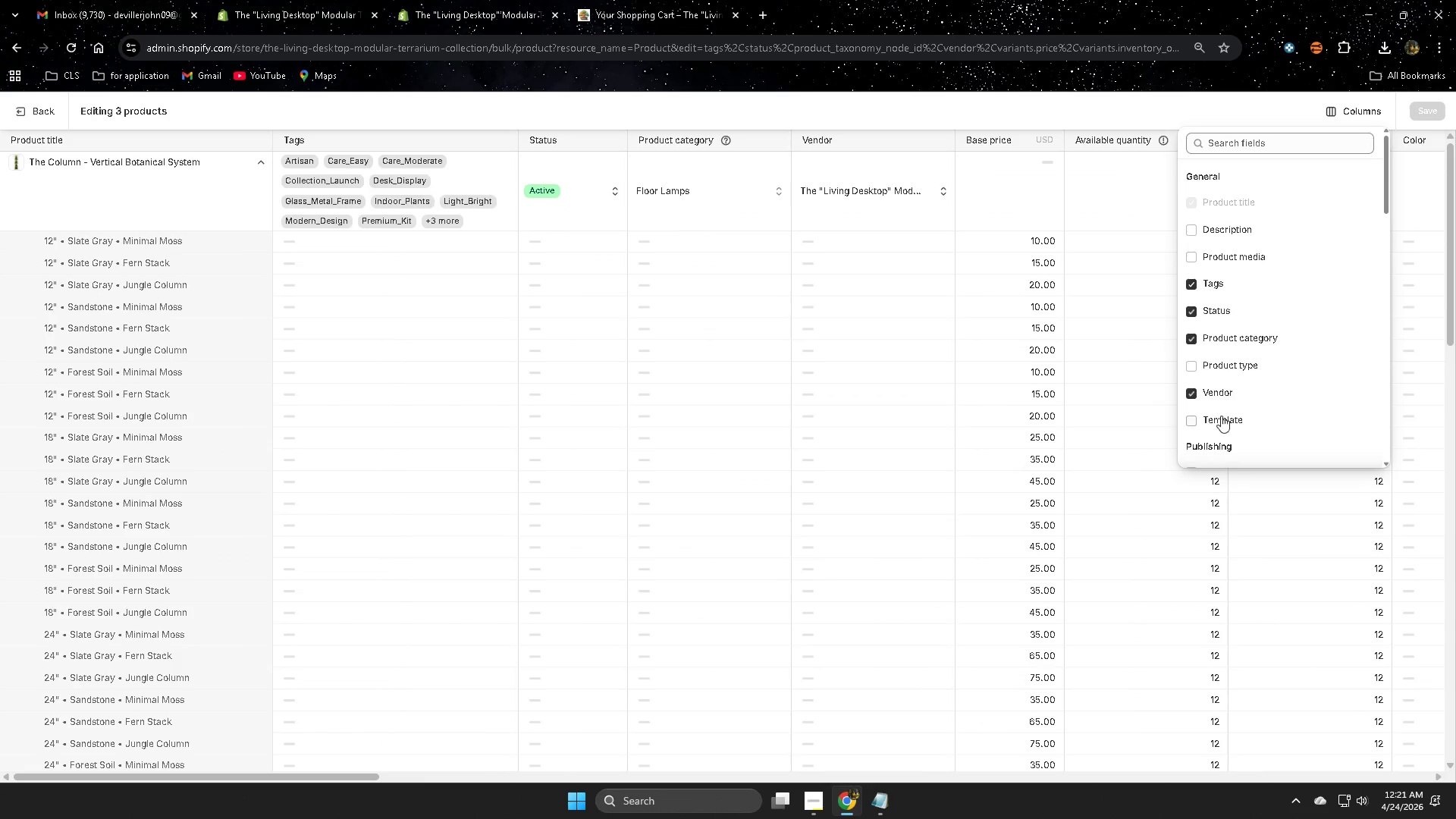 
scroll: coordinate [1247, 282], scroll_direction: none, amount: 0.0
 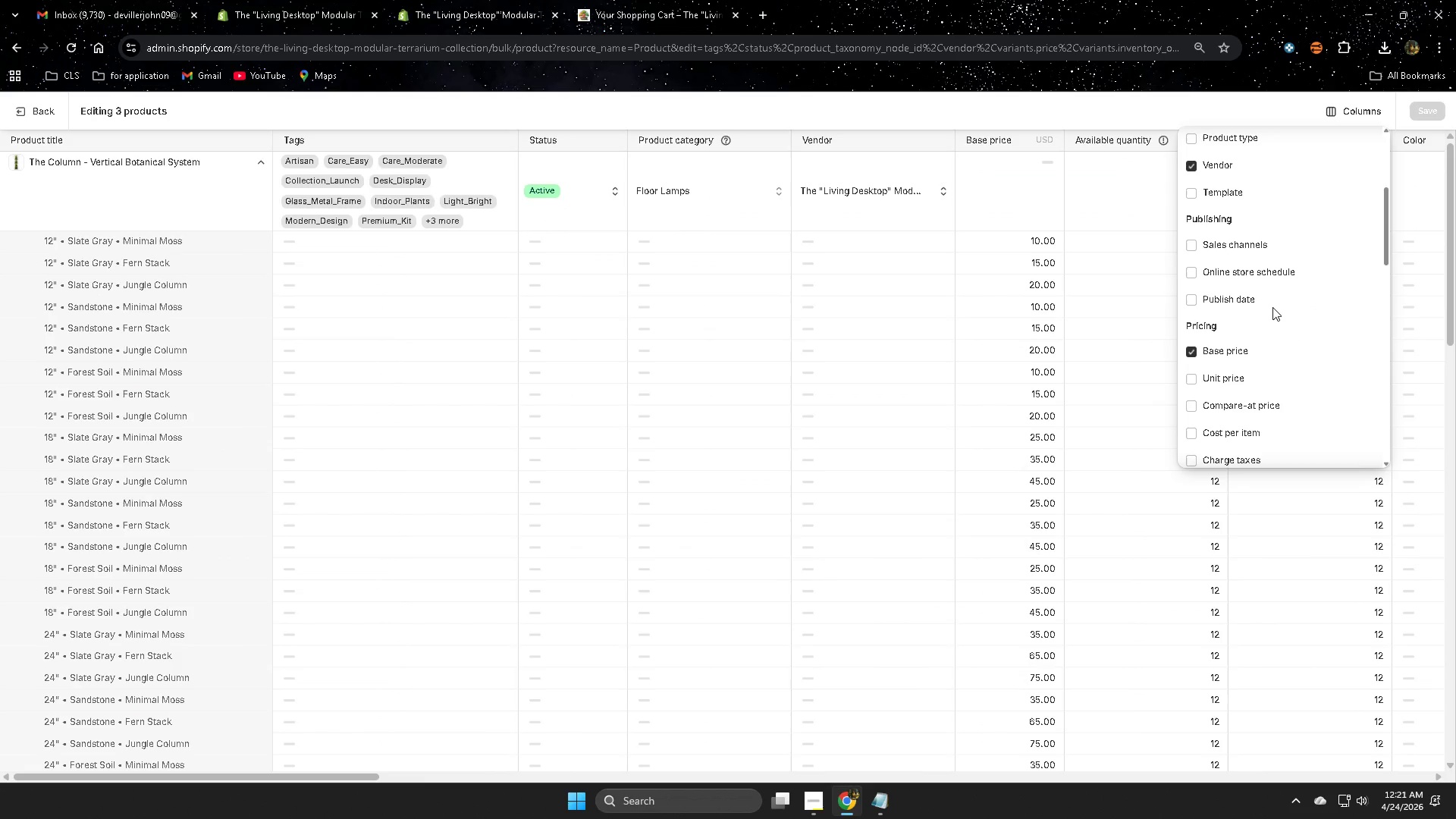 
scroll: coordinate [1270, 311], scroll_direction: down, amount: 5.0
 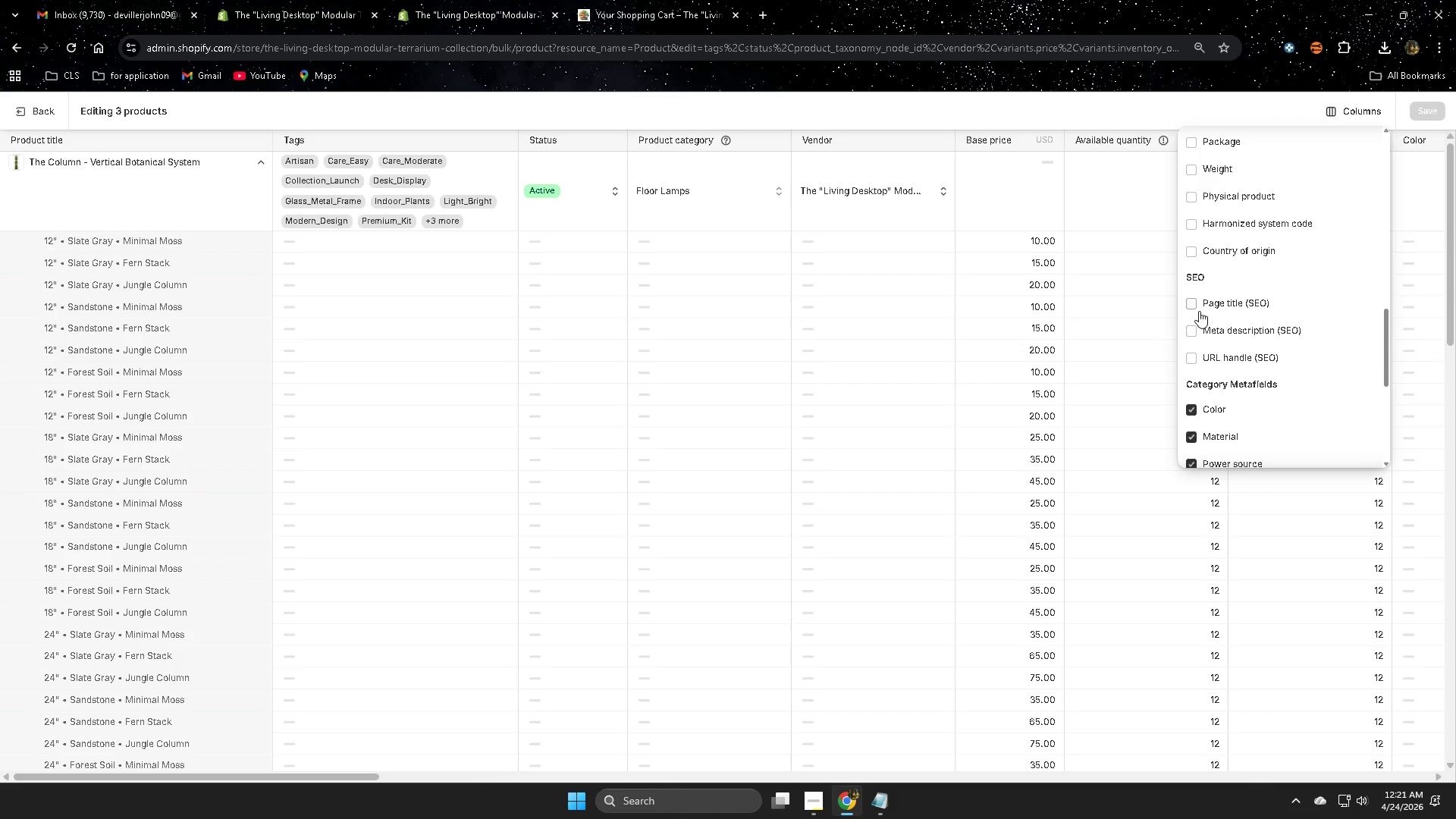 
left_click([1192, 304])
 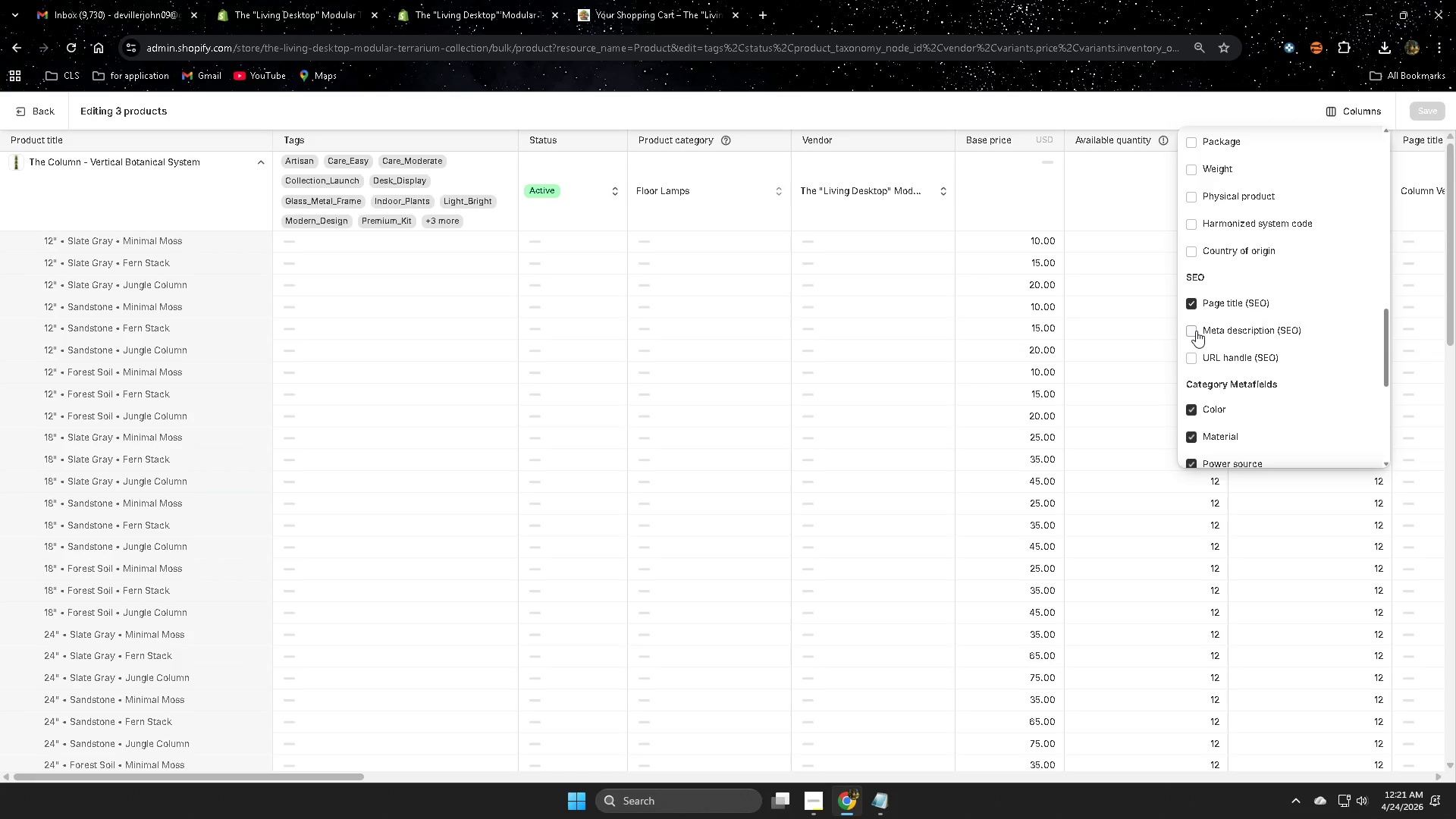 
left_click([1196, 331])
 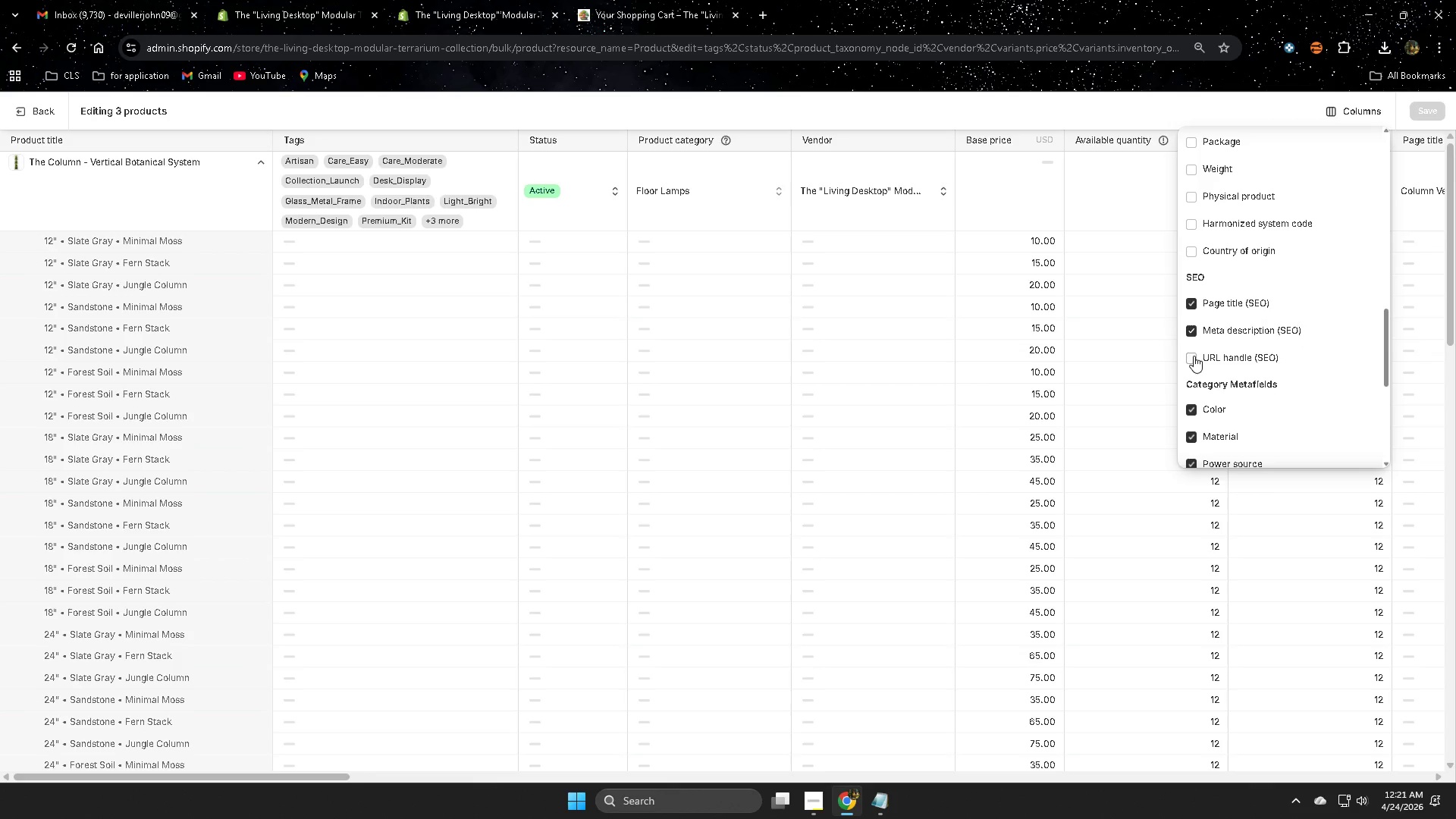 
left_click([1194, 356])
 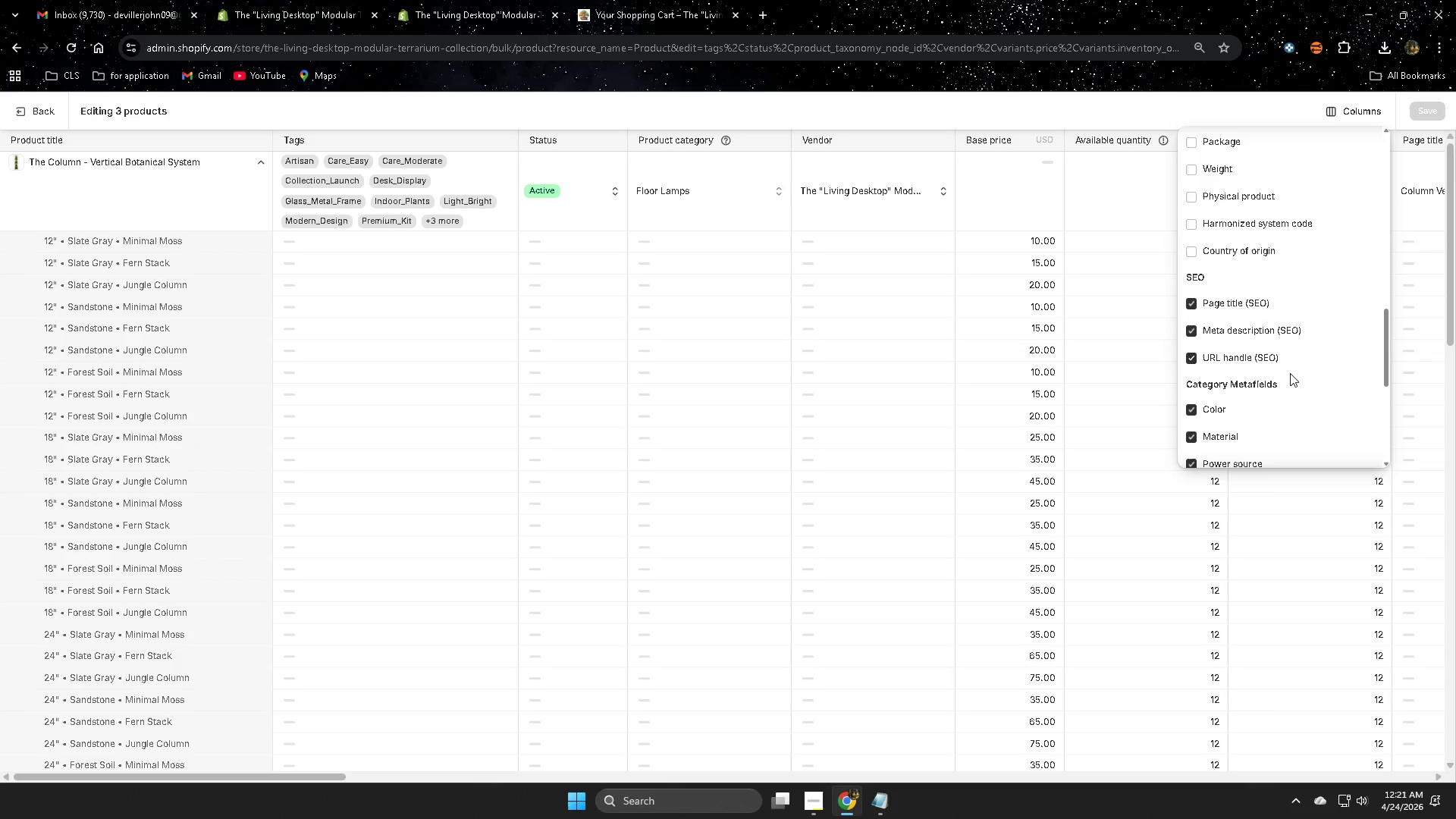 
left_click([1225, 0])
 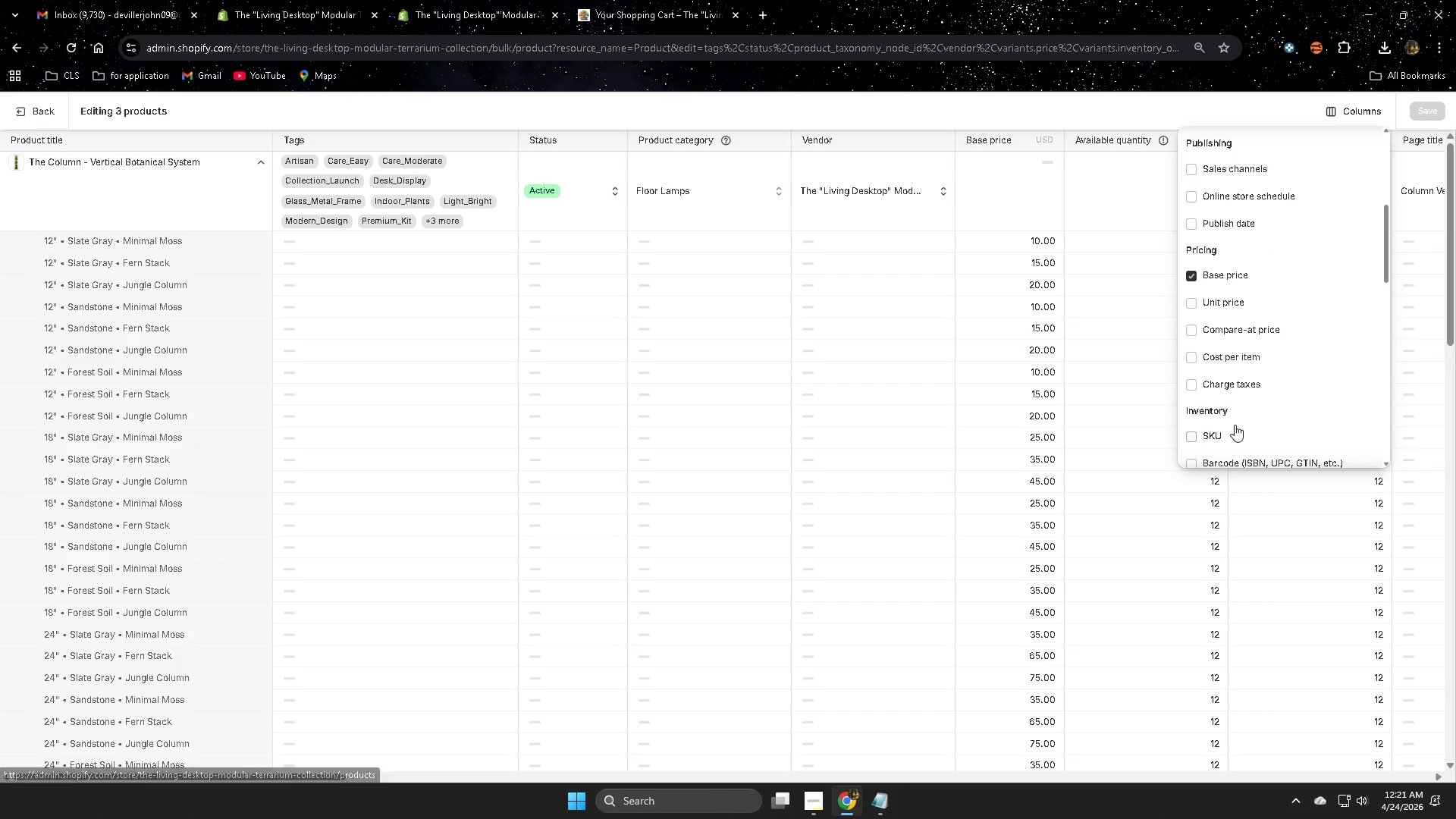 
scroll: coordinate [1290, 370], scroll_direction: up, amount: 6.0
 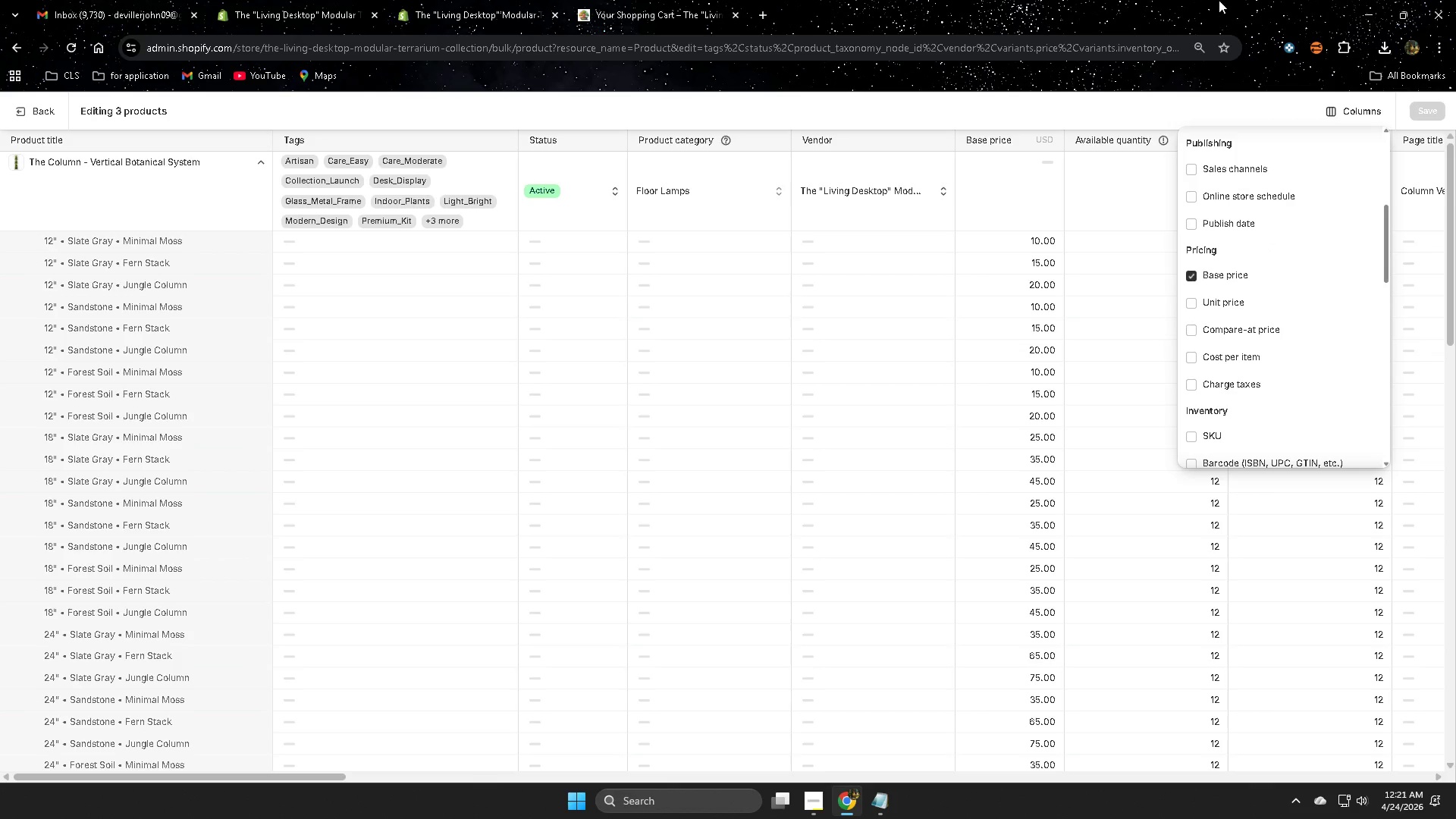 
left_click([1272, 566])
 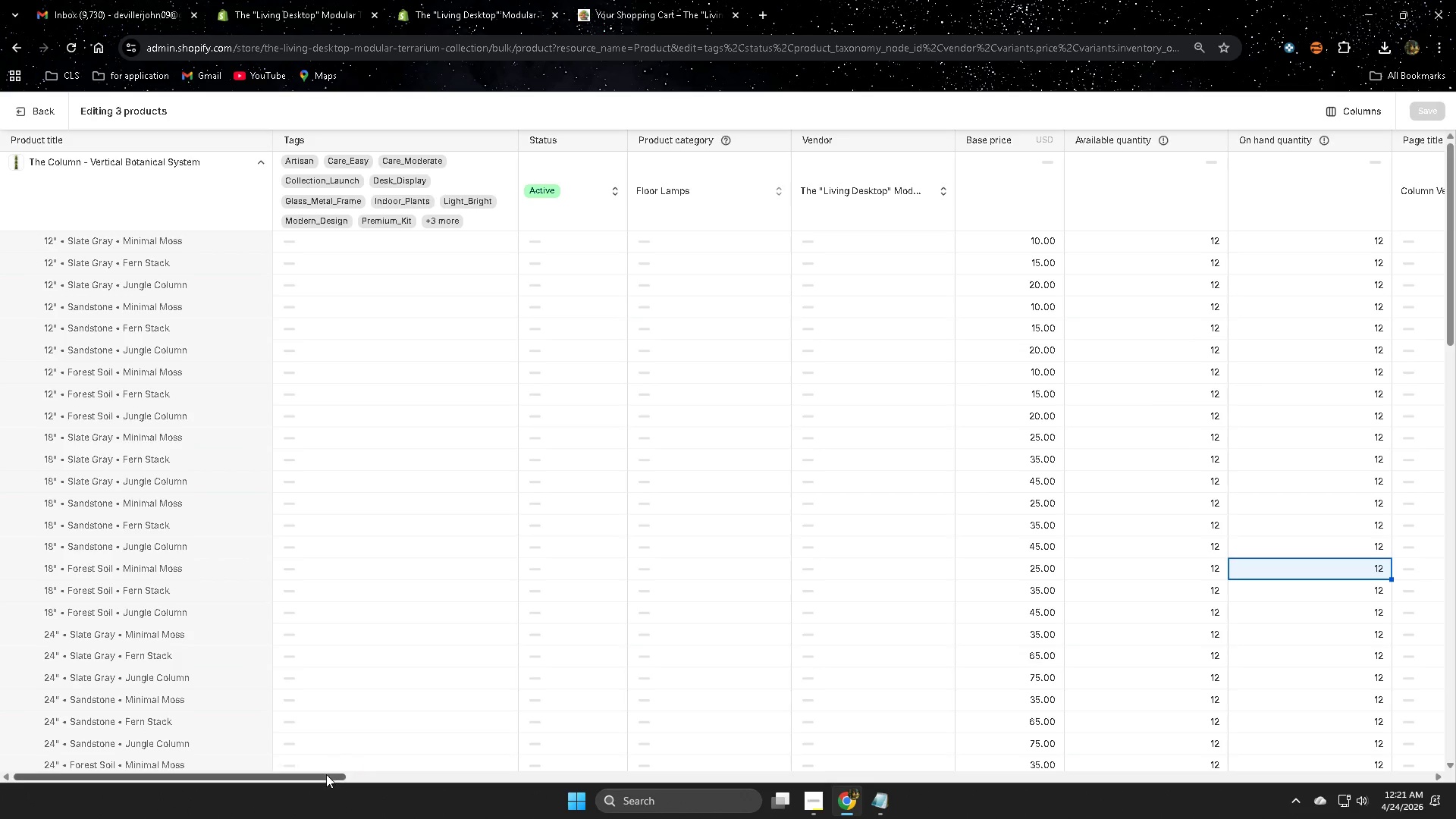 
left_click_drag(start_coordinate=[322, 777], to_coordinate=[655, 716])
 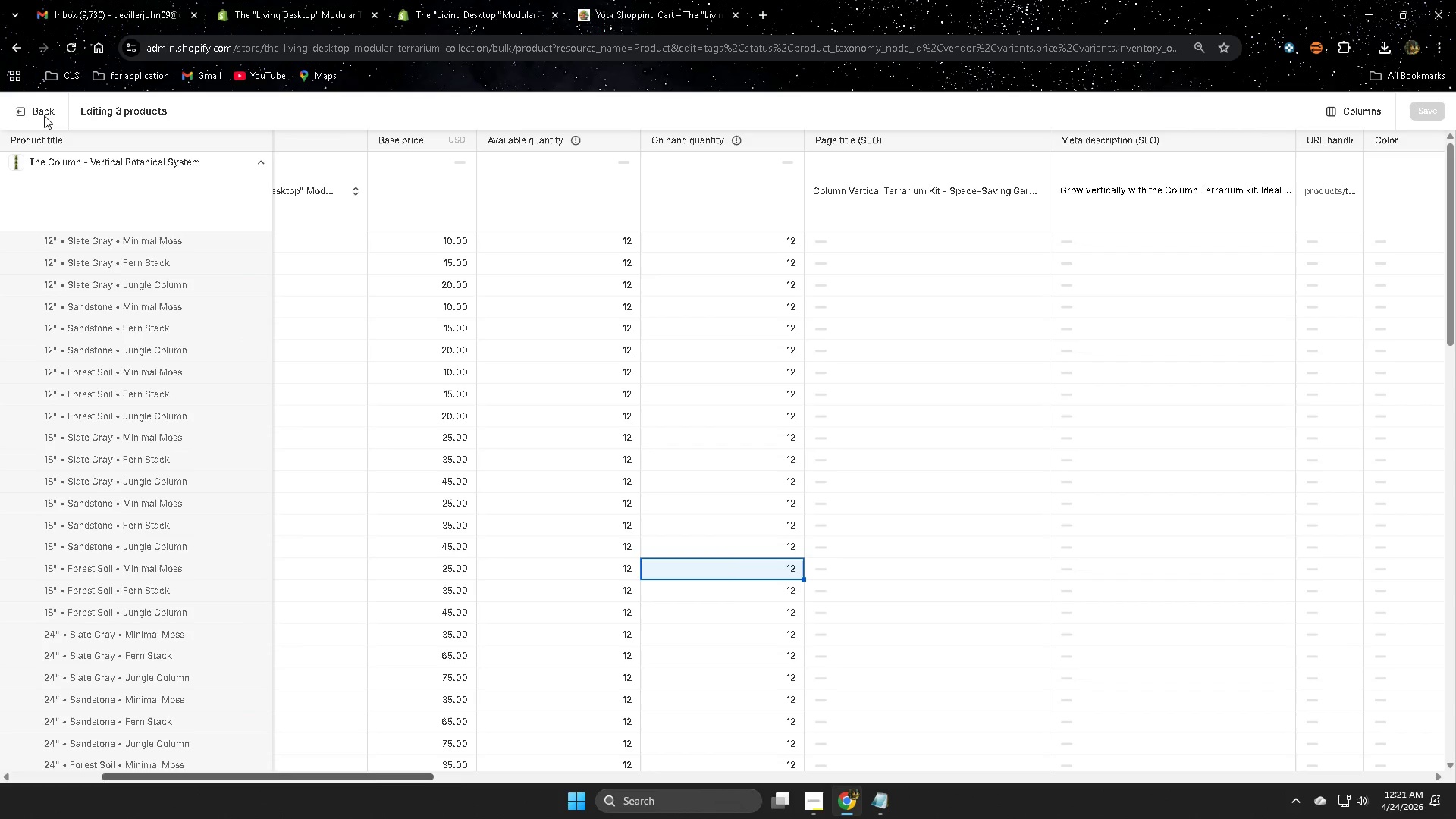 
left_click([43, 115])
 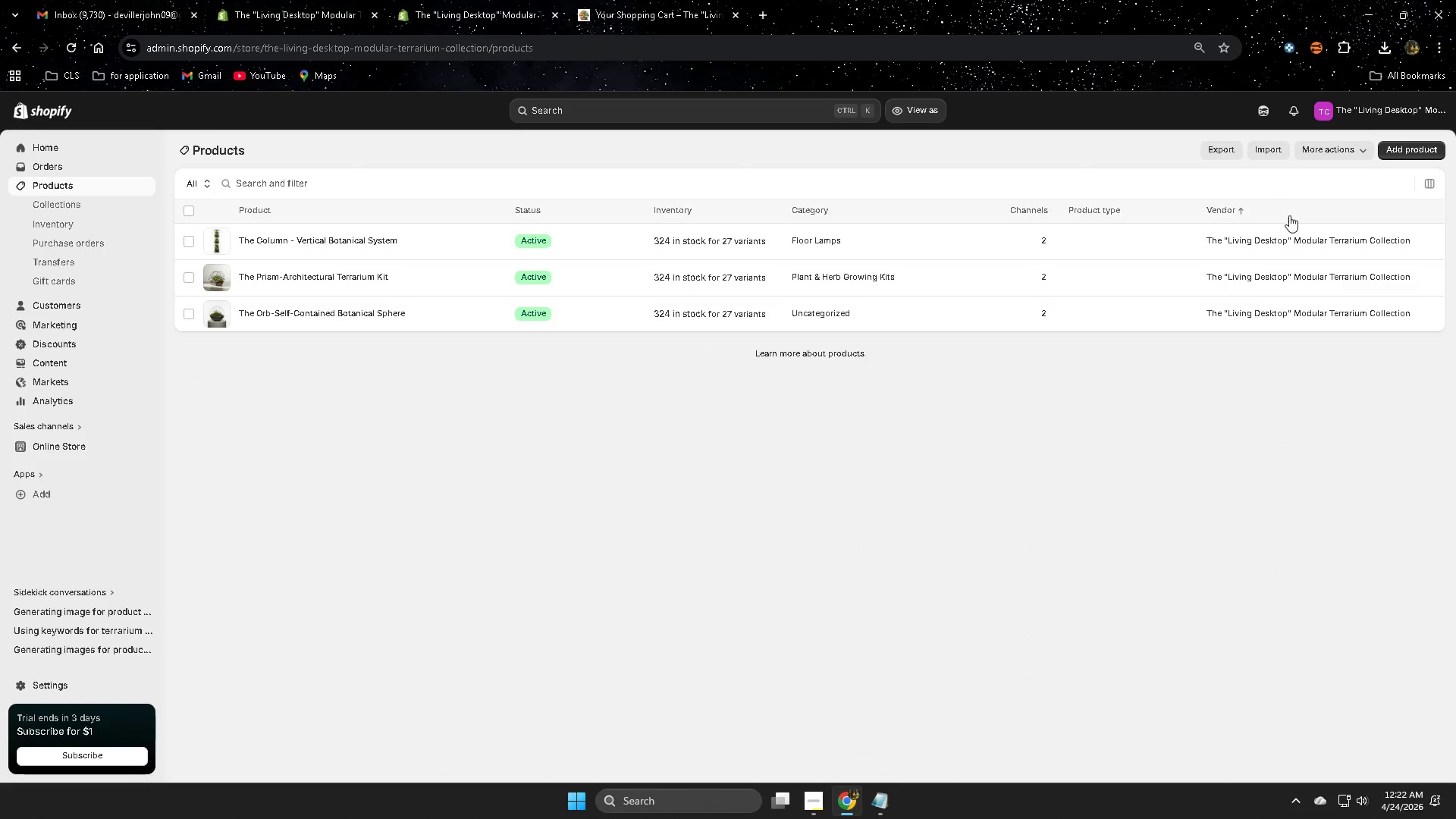 
left_click([1225, 149])
 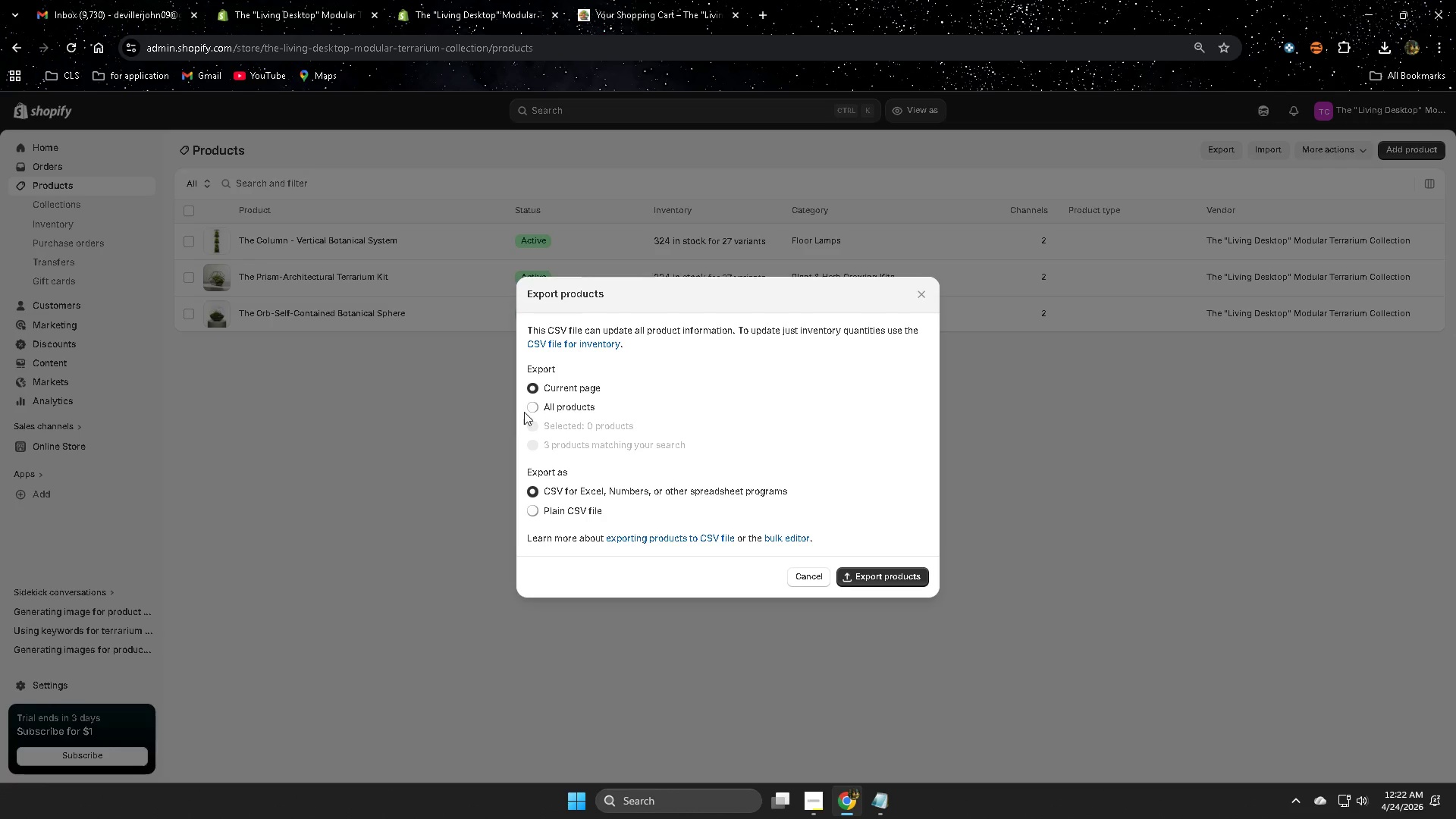 
left_click([530, 406])
 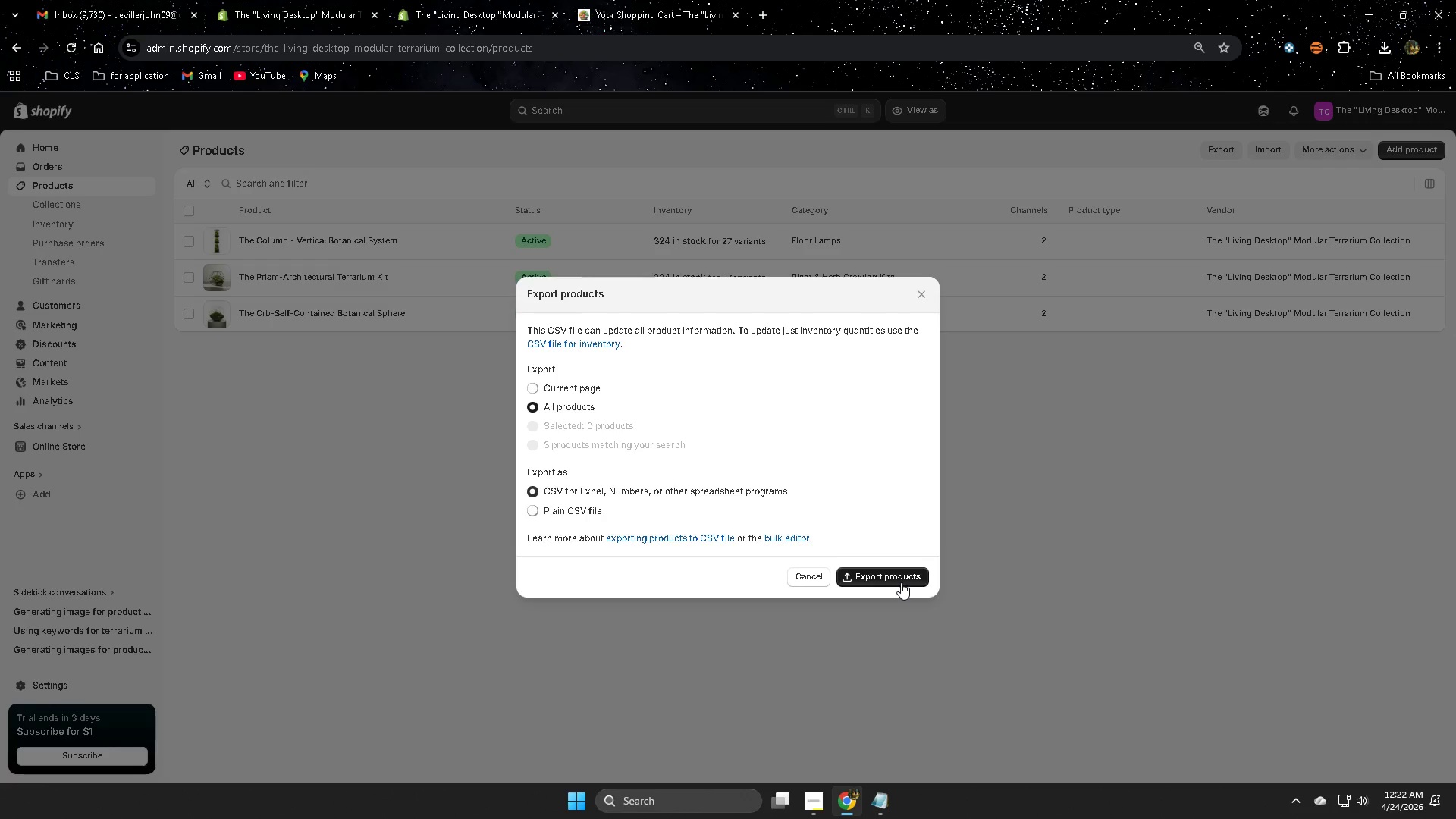 
left_click([890, 576])
 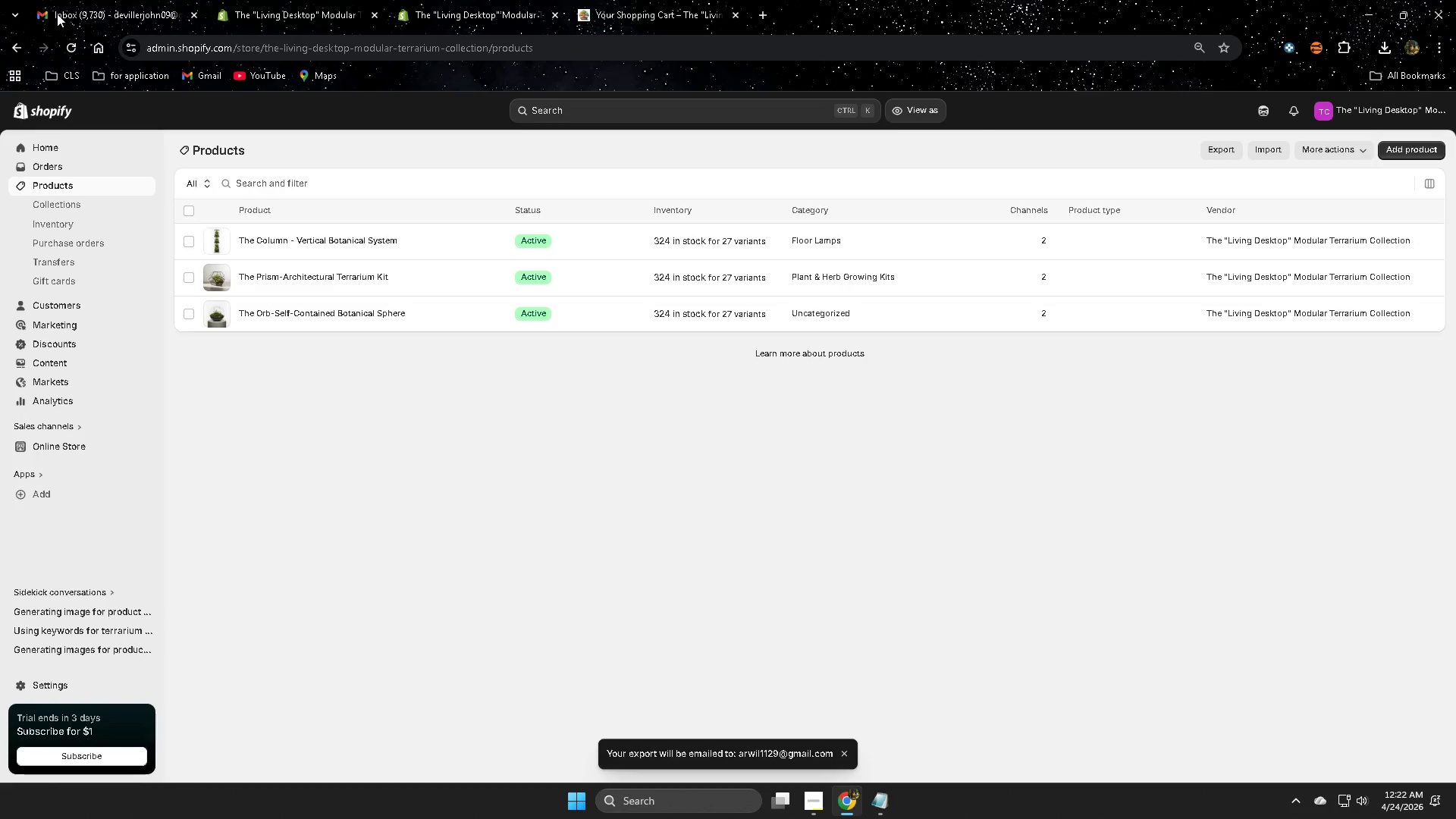 
wait(6.84)
 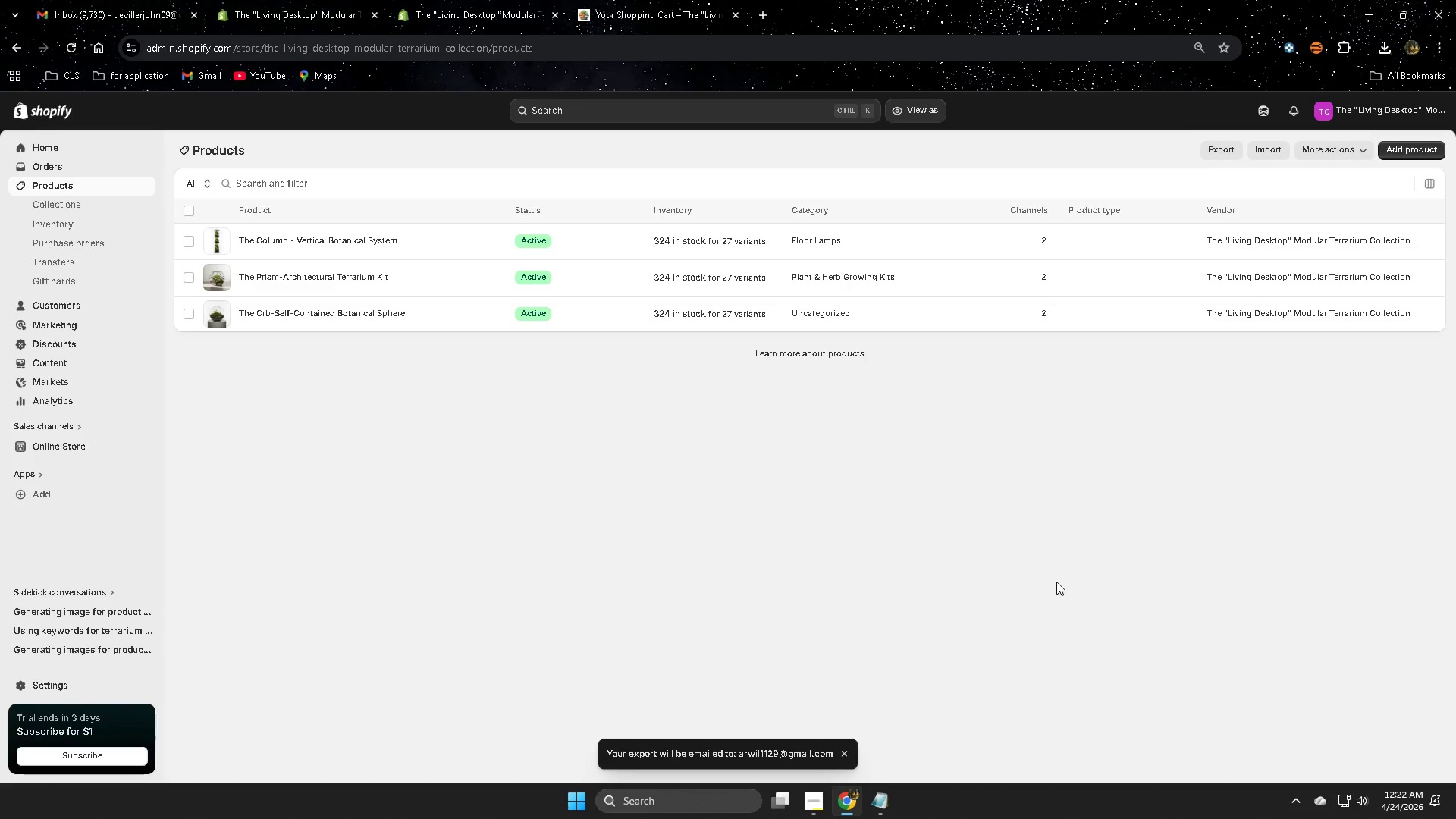 
left_click([1436, 111])
 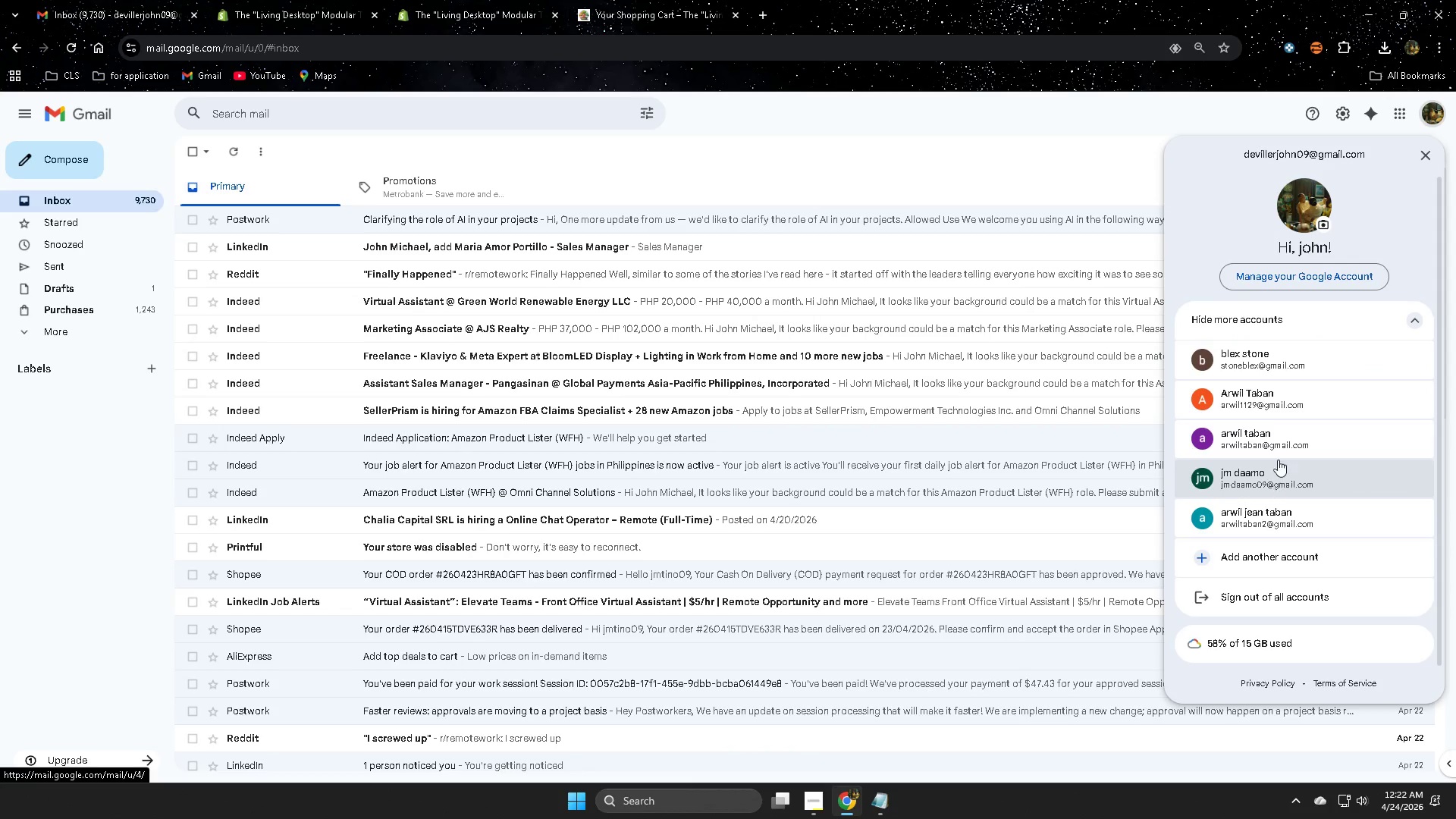 
left_click([1279, 410])
 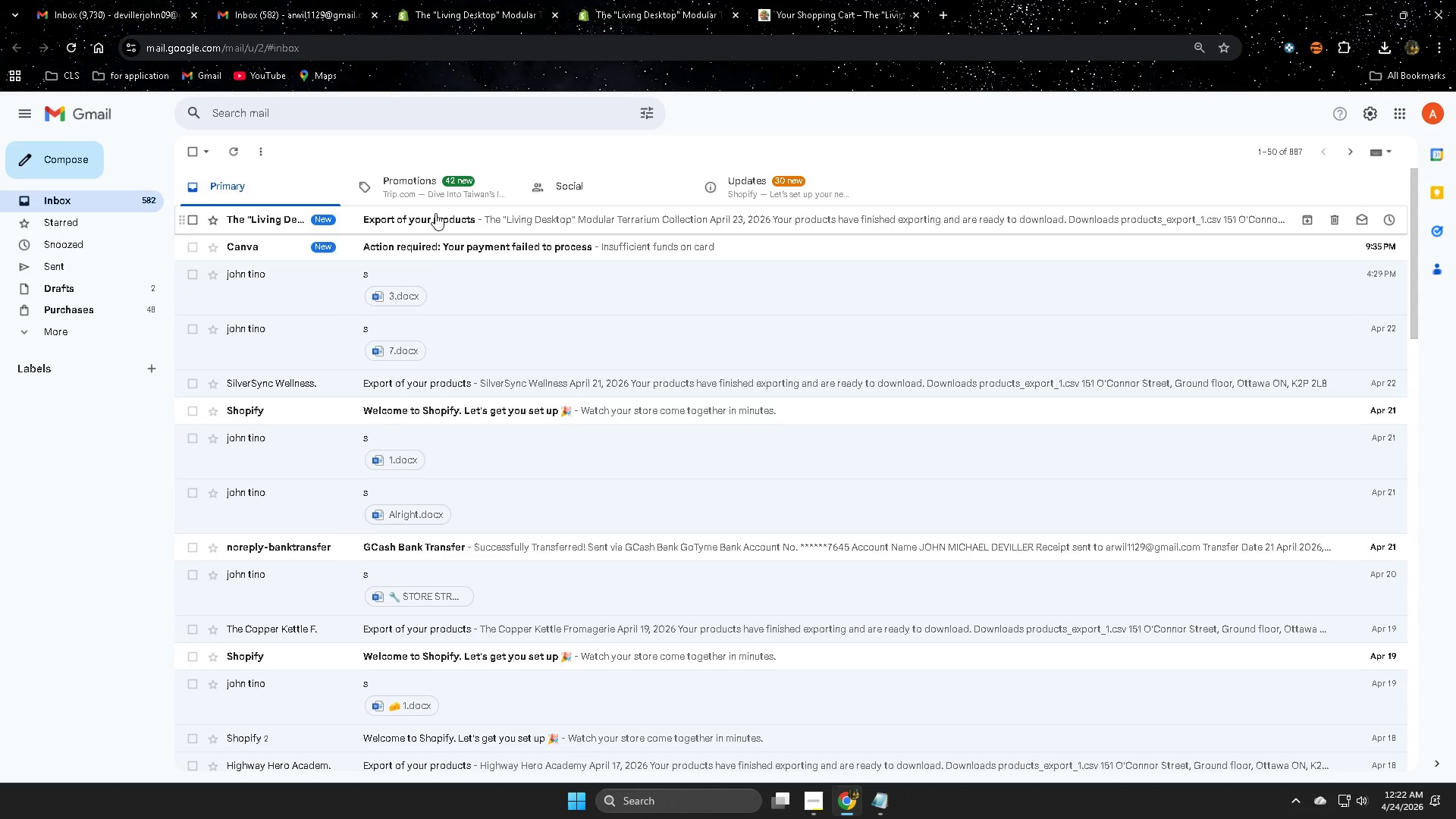 
left_click([432, 219])
 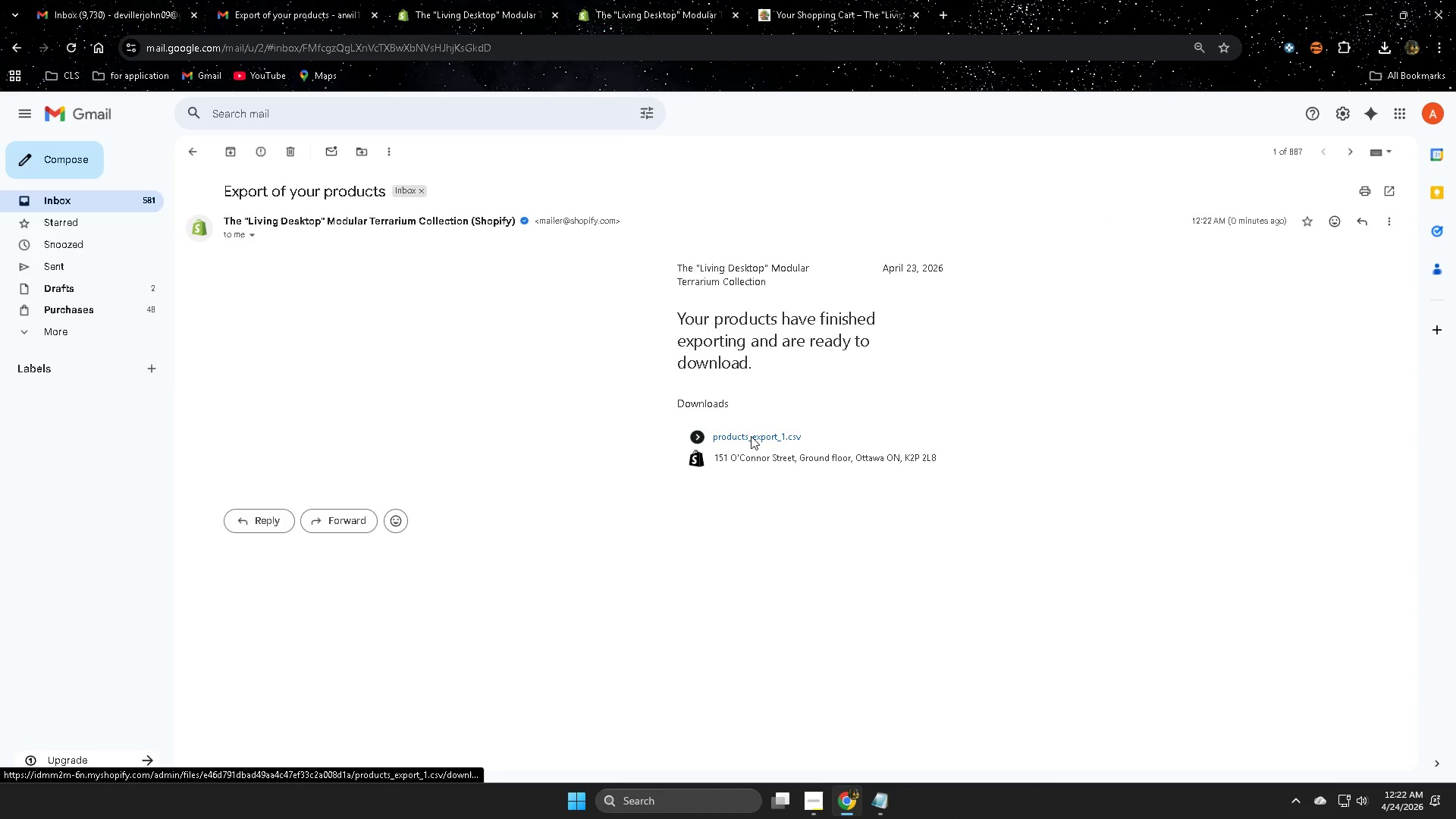 
left_click([750, 438])
 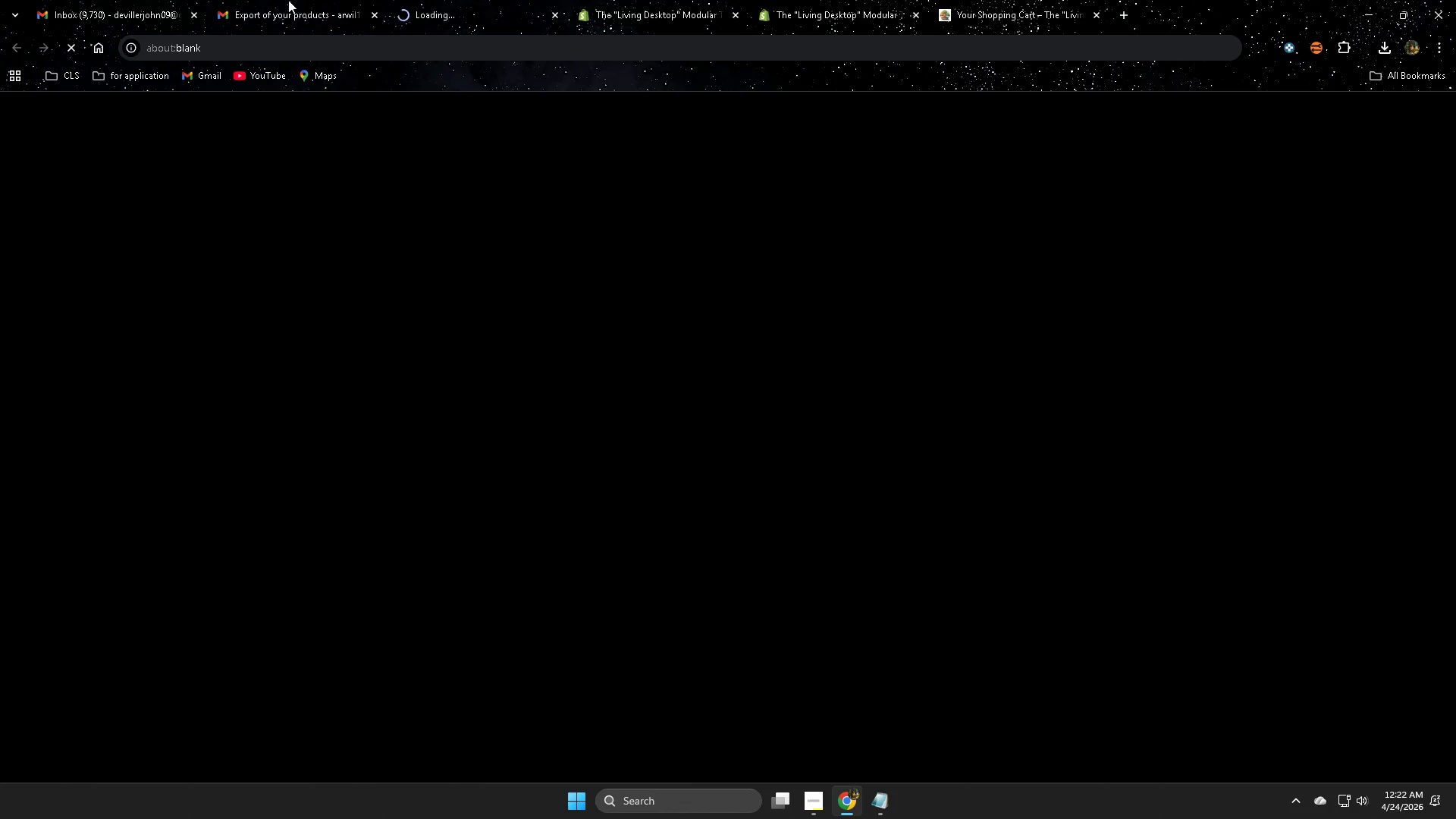 
left_click([288, 0])
 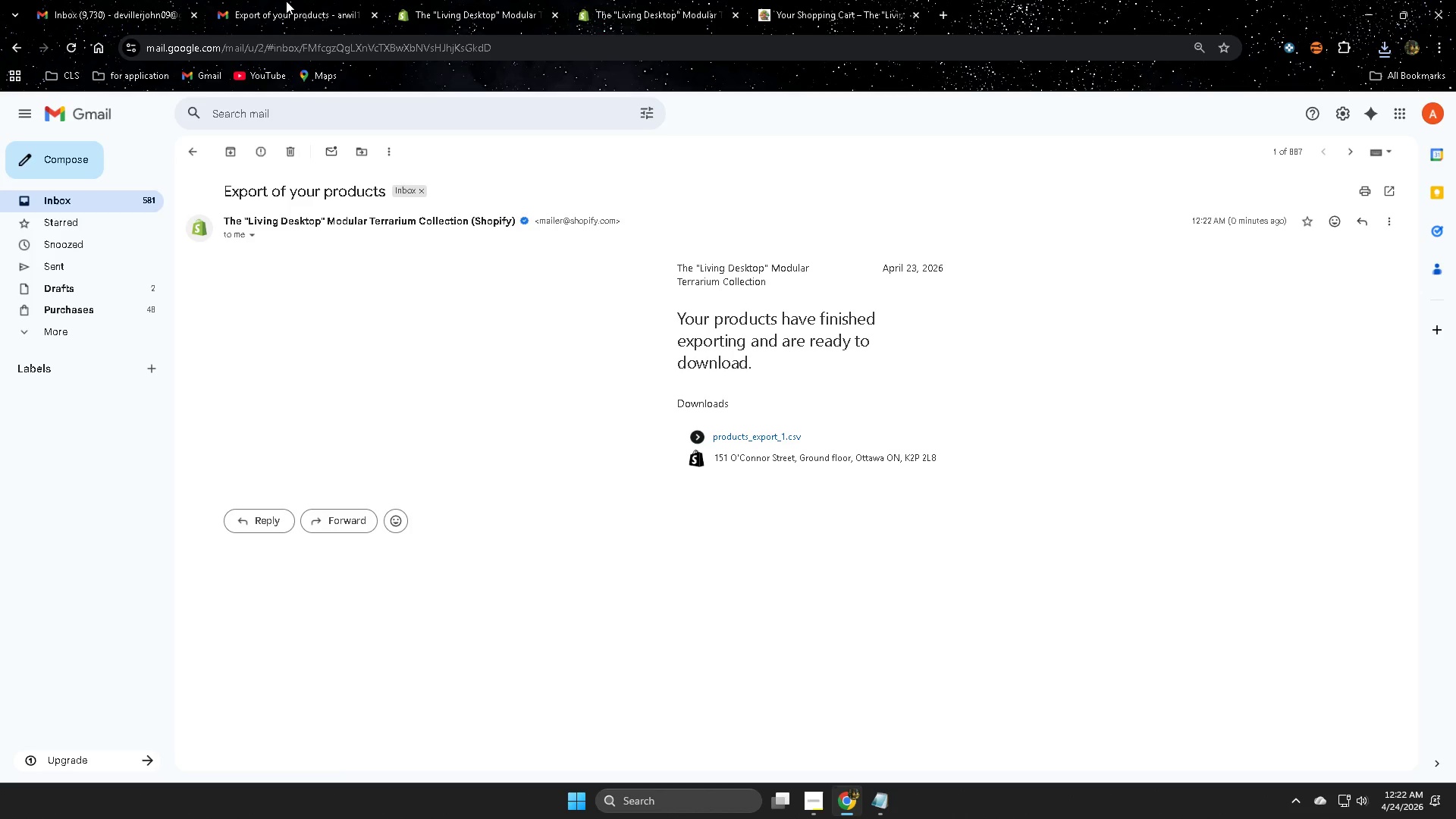 
left_click([284, 2])
 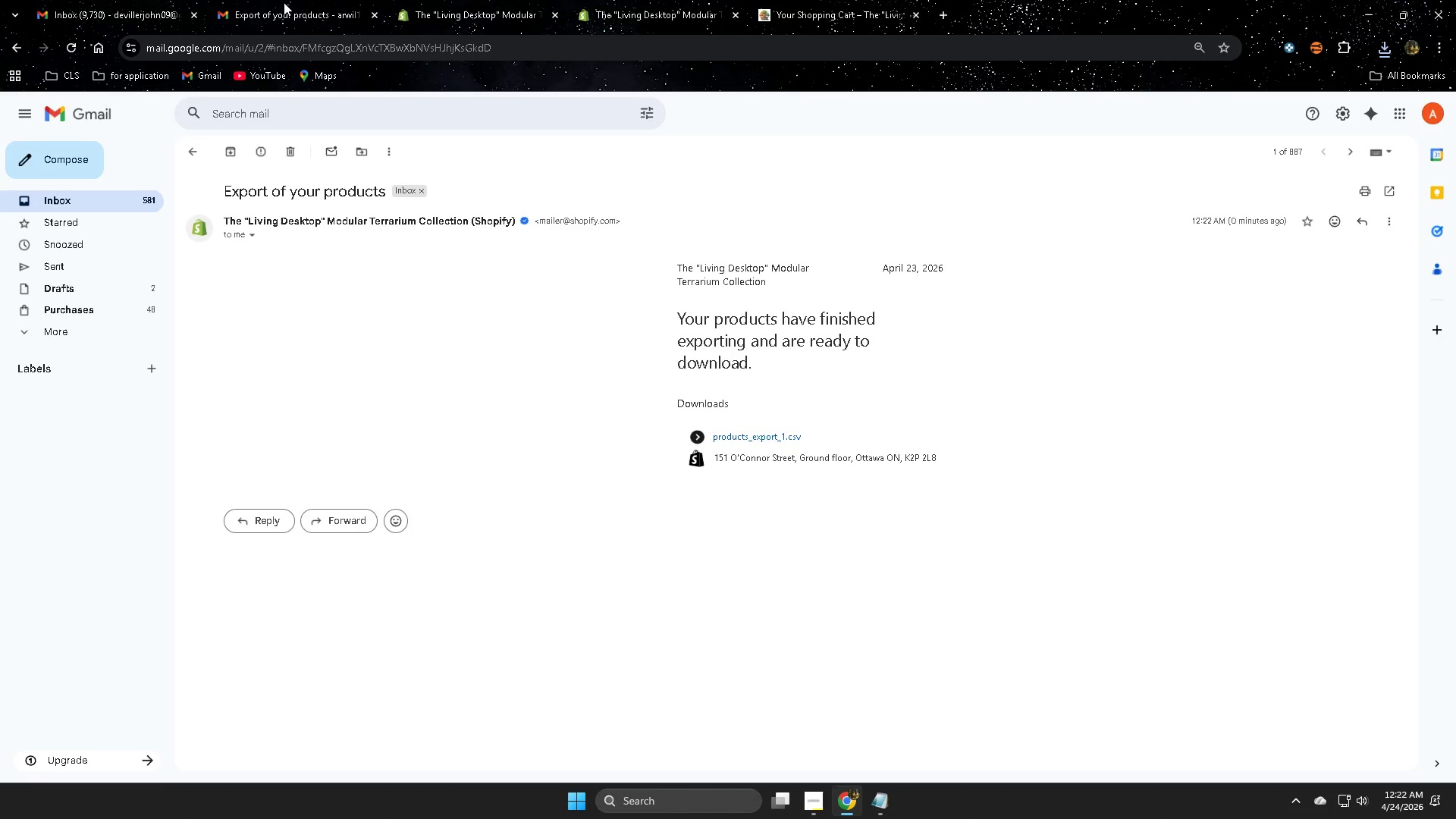 
key(Control+W)
 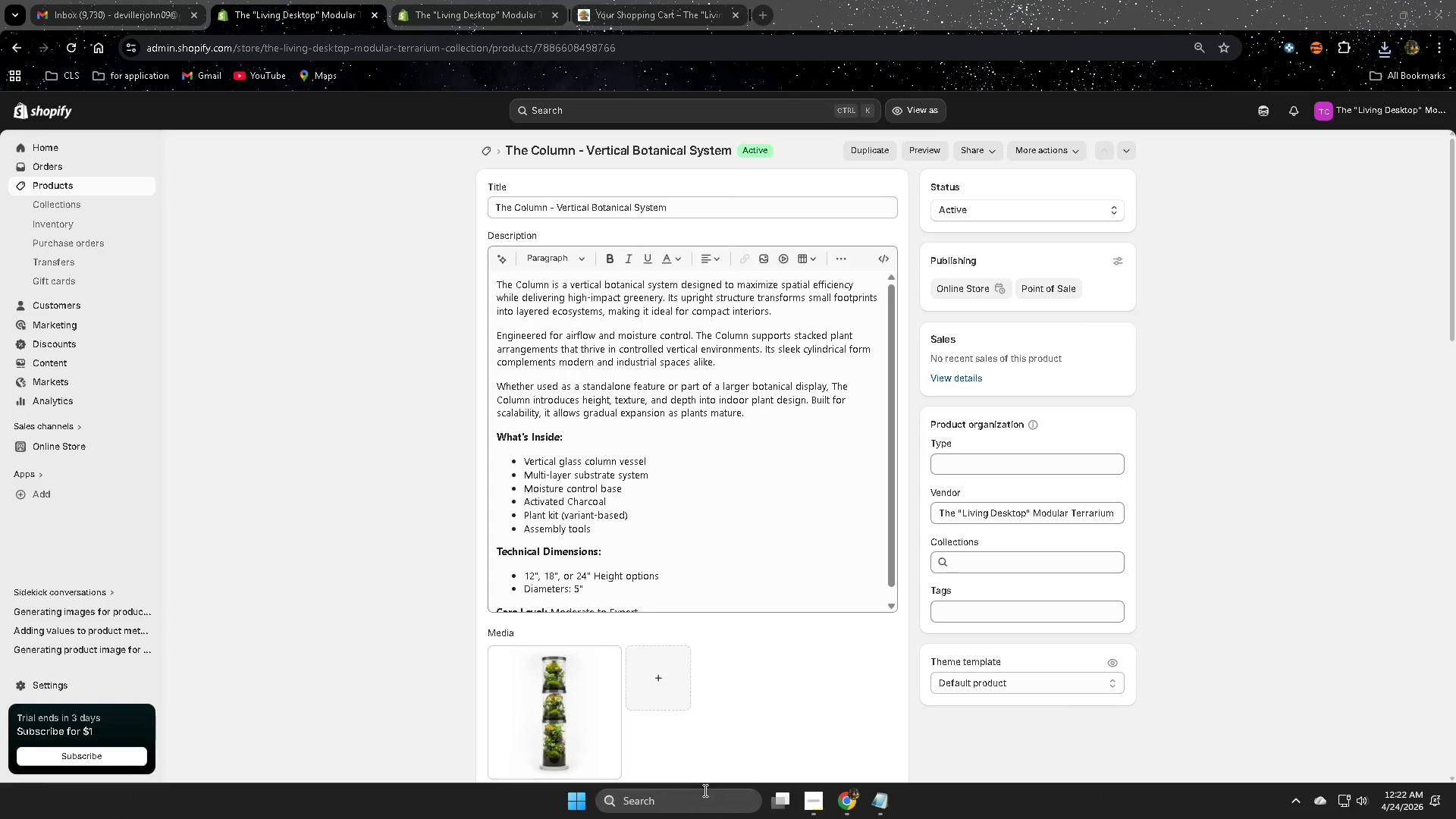 
left_click([629, 803])
 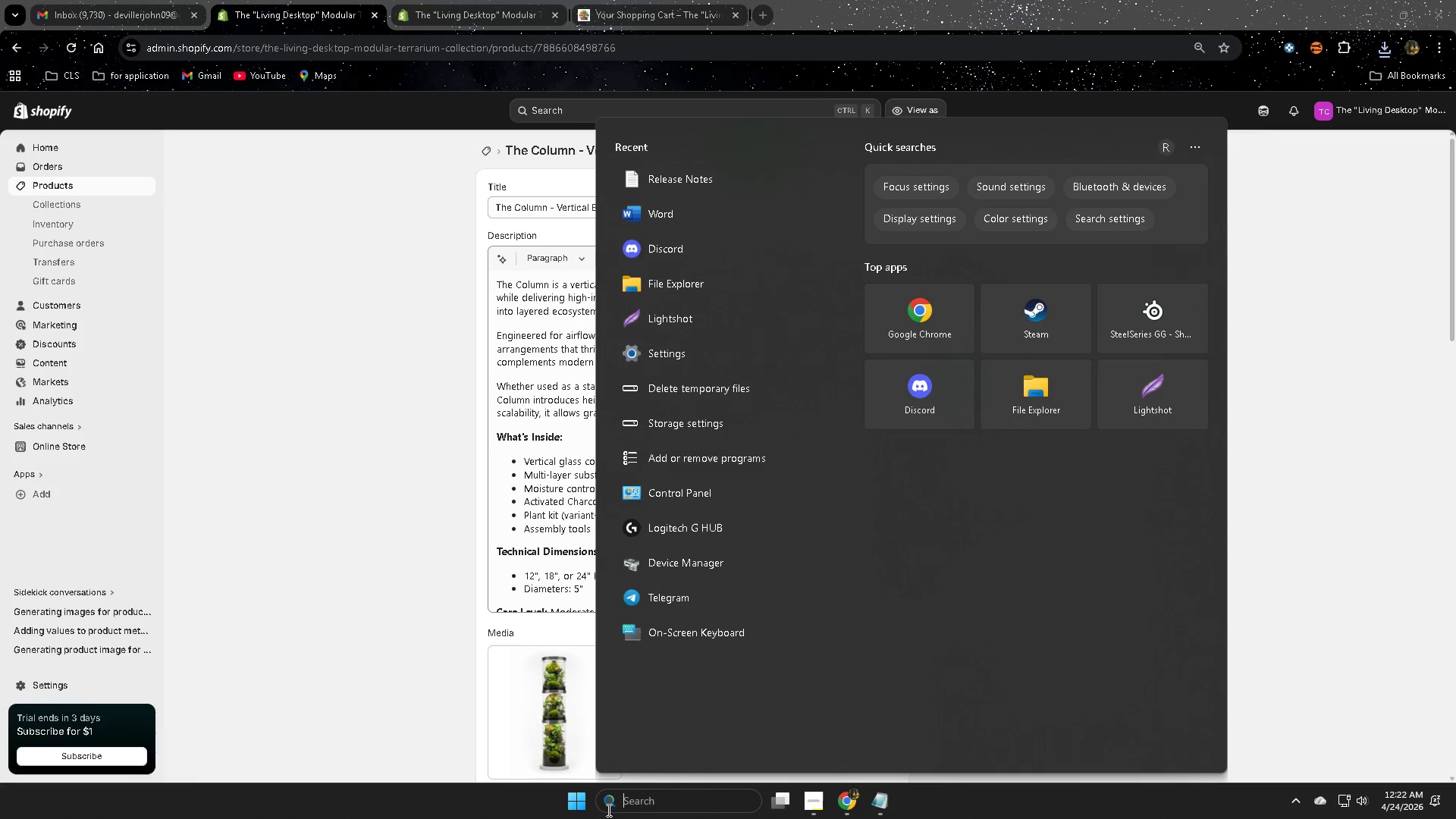 
type(fil)
 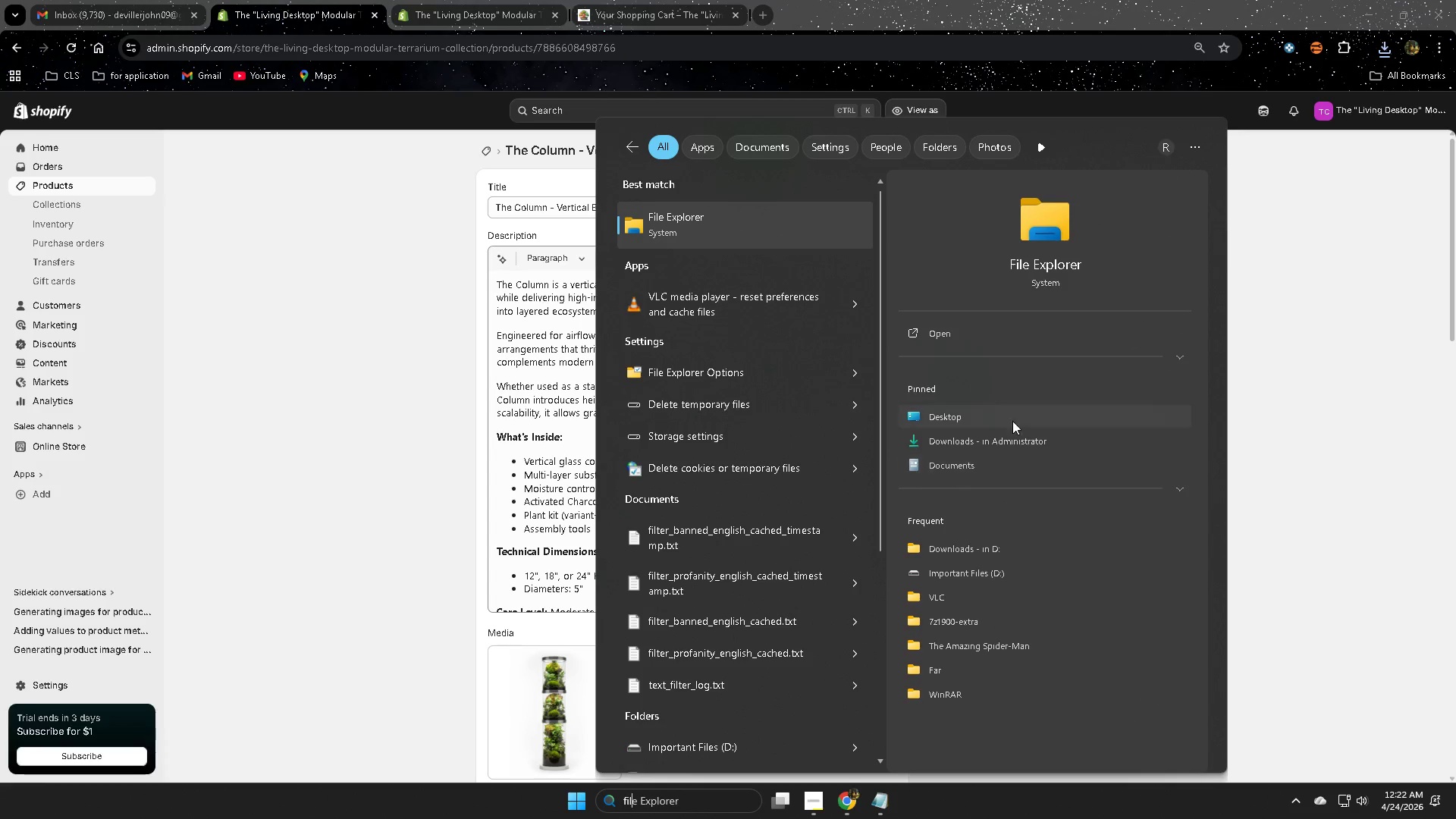 
left_click([733, 219])
 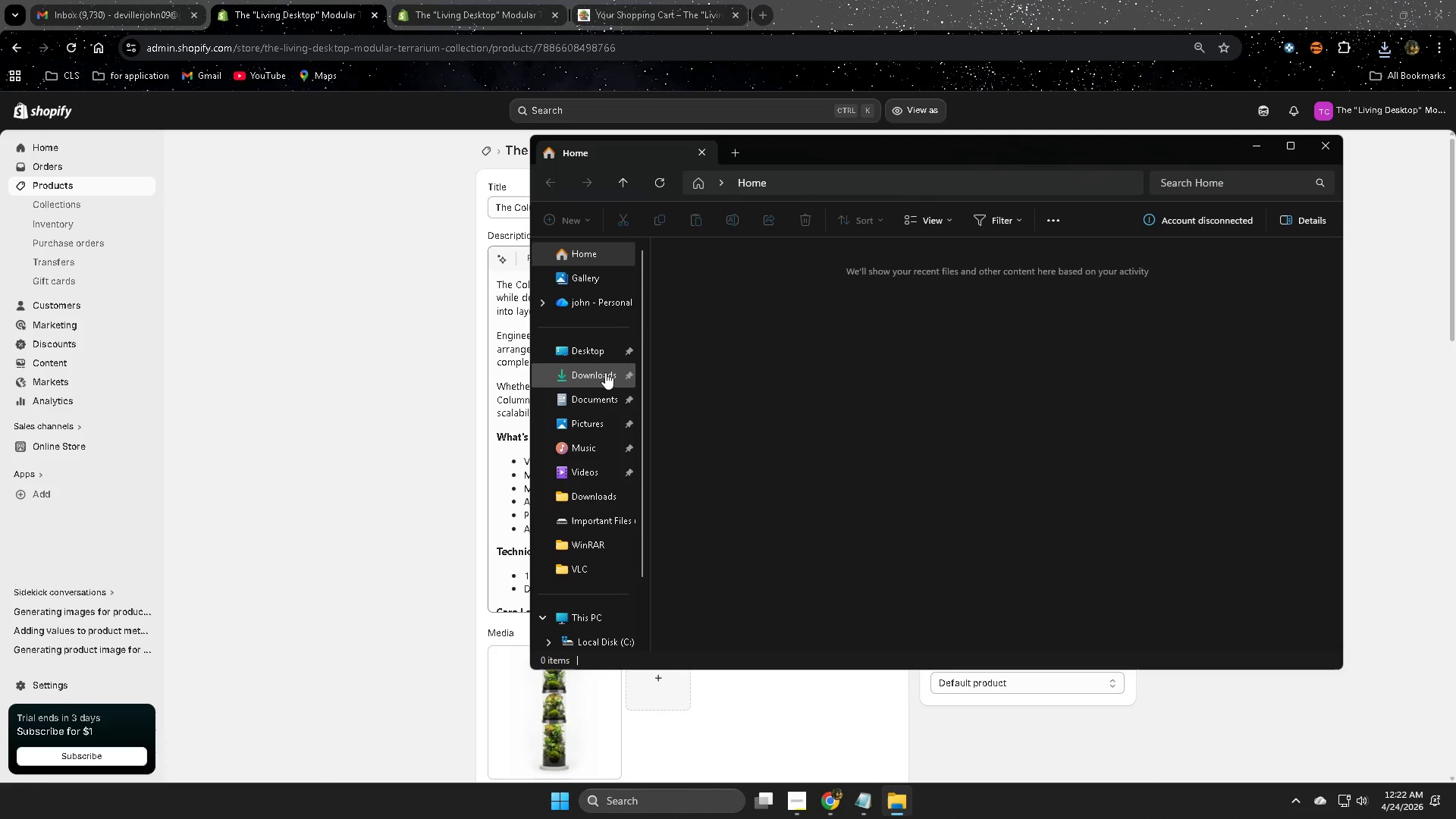 
left_click([610, 498])
 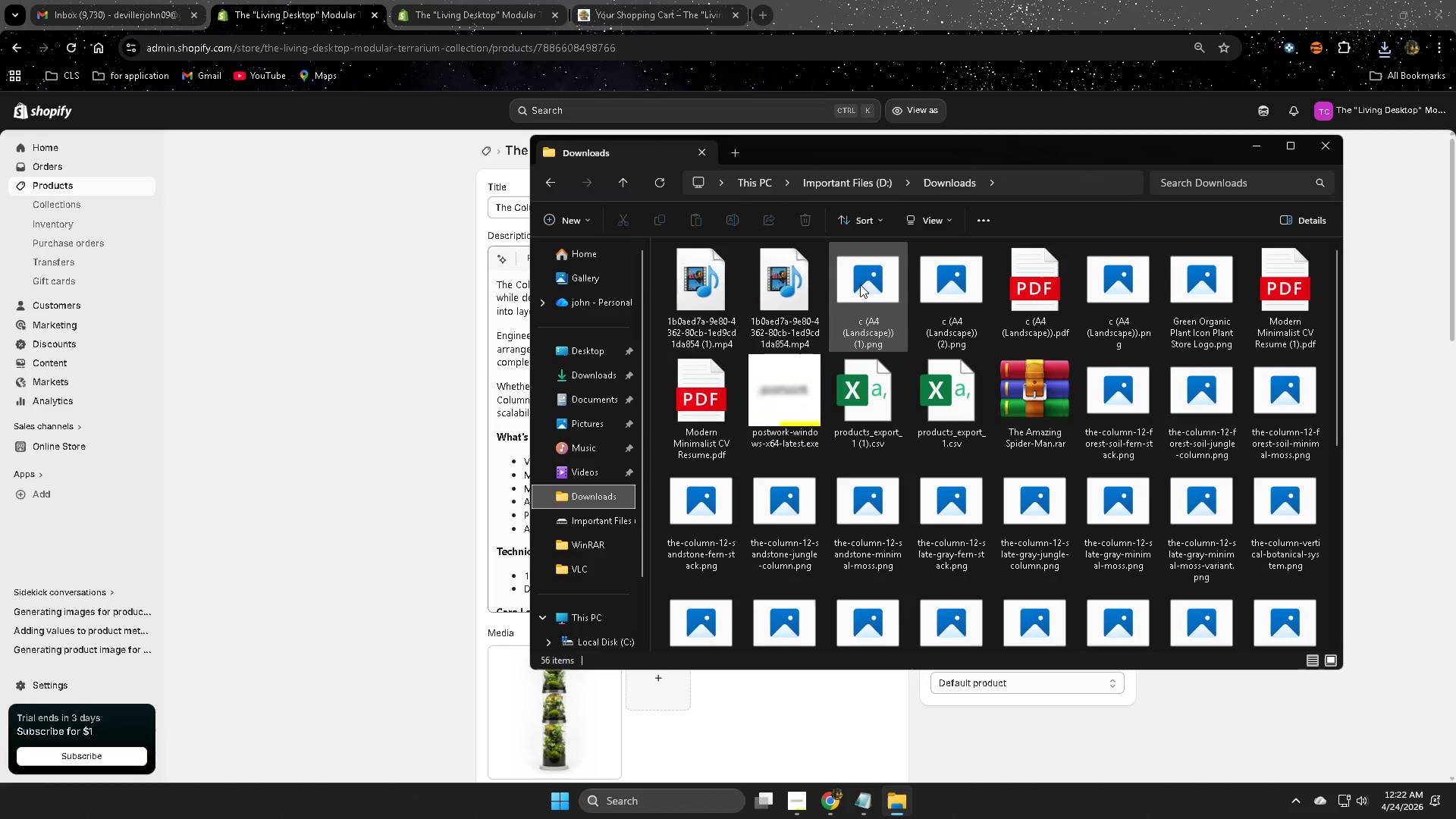 
wait(5.75)
 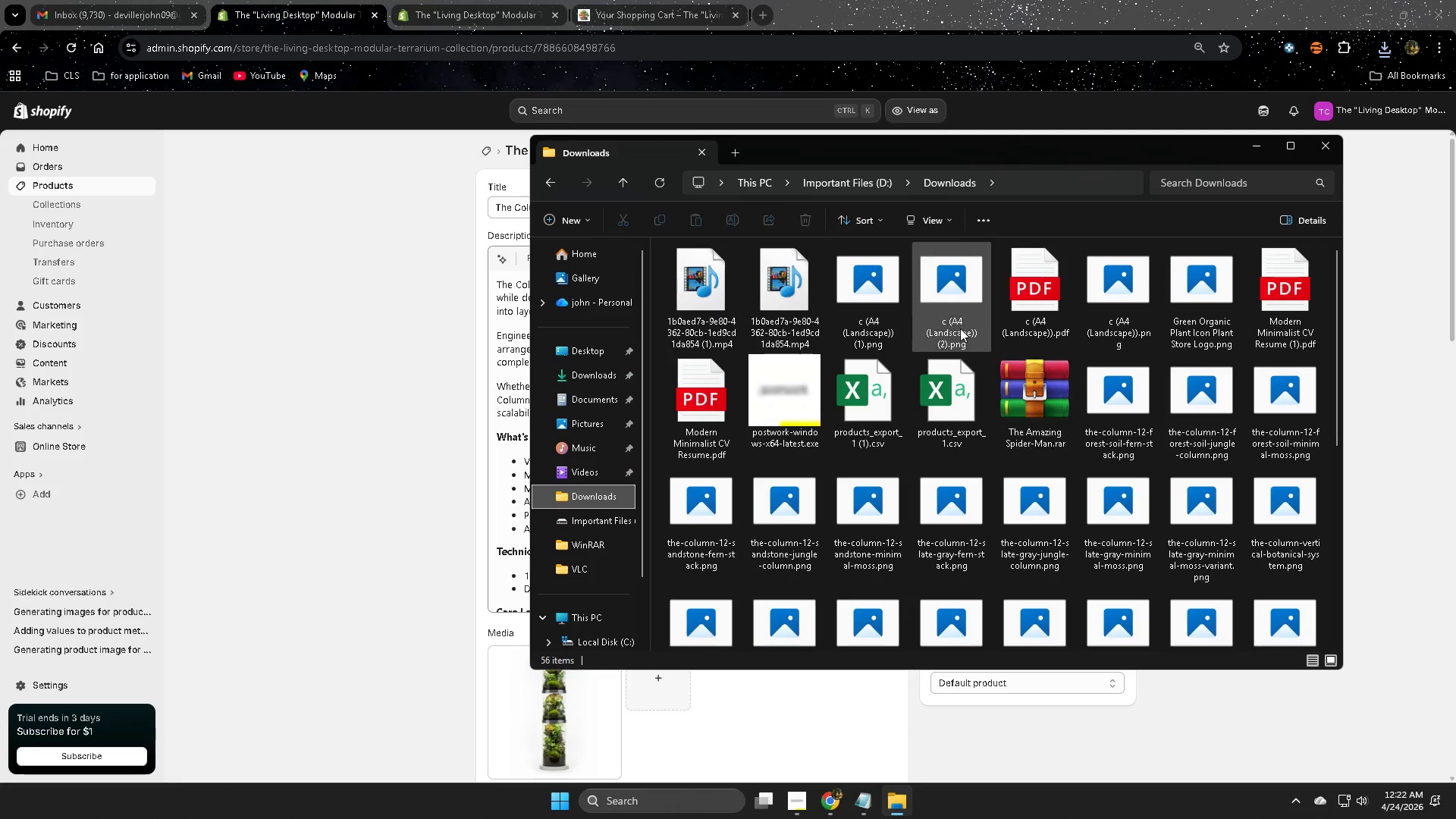 
left_click([860, 284])
 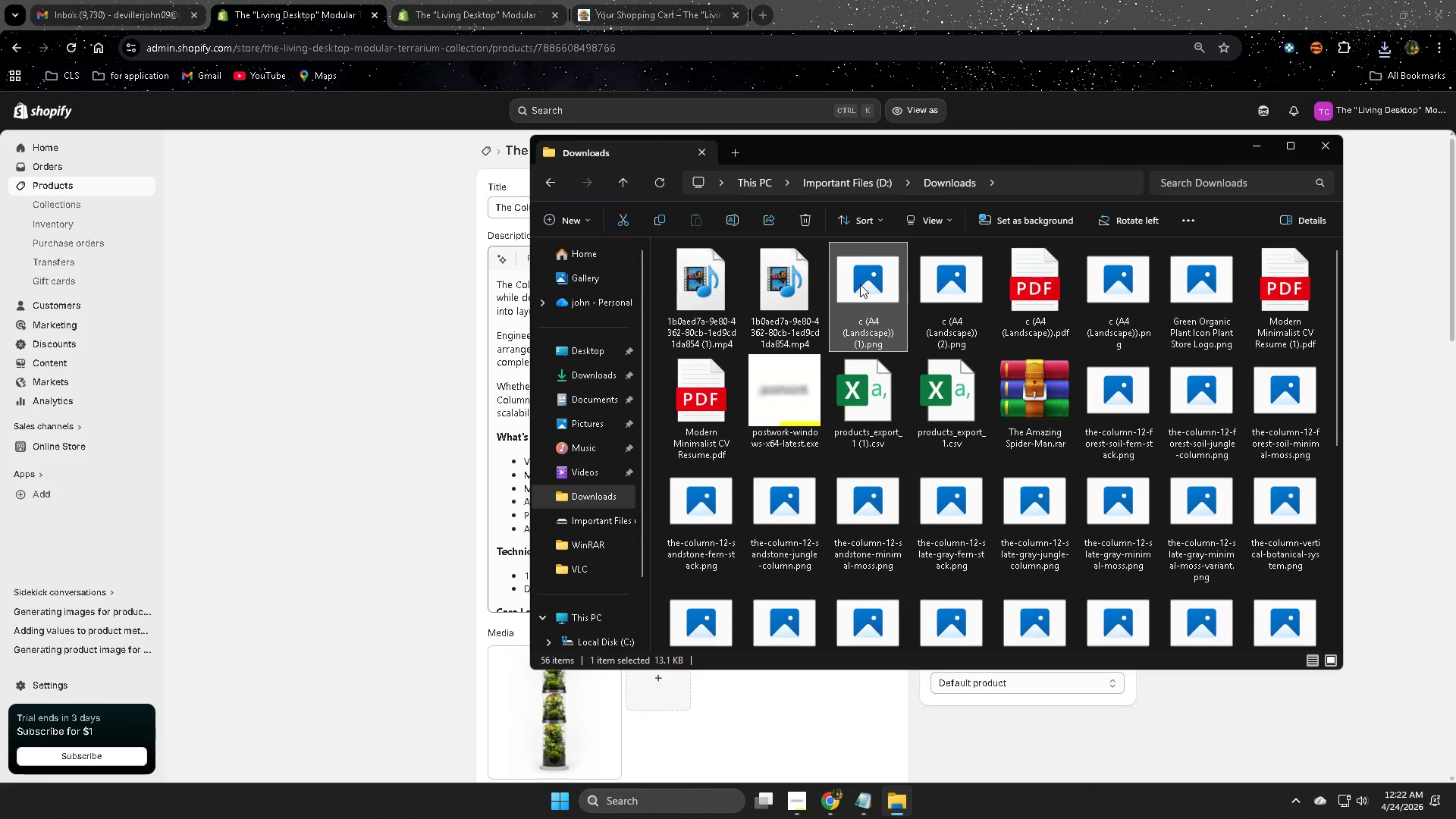 
key(Delete)
 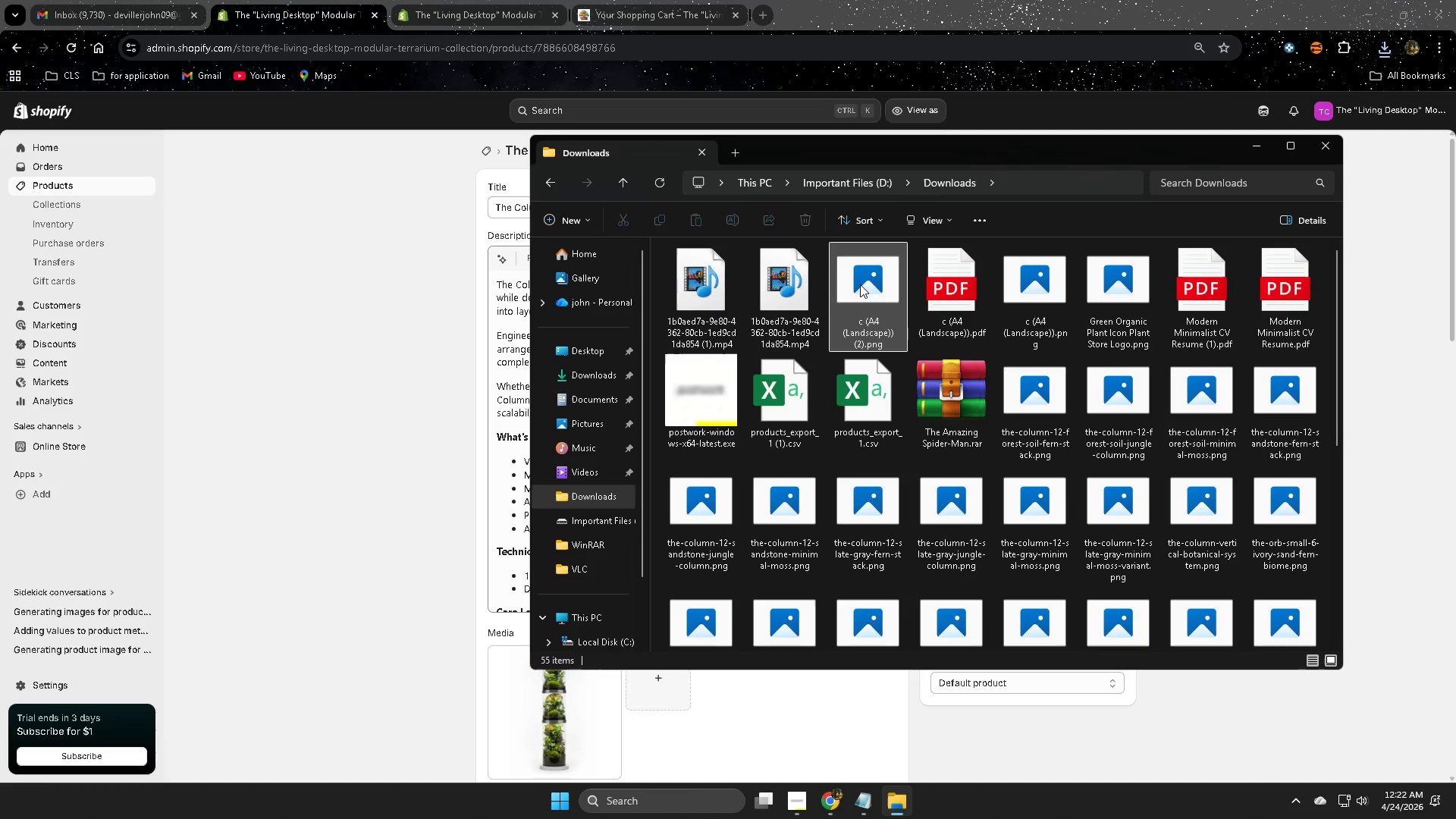 
left_click([860, 284])
 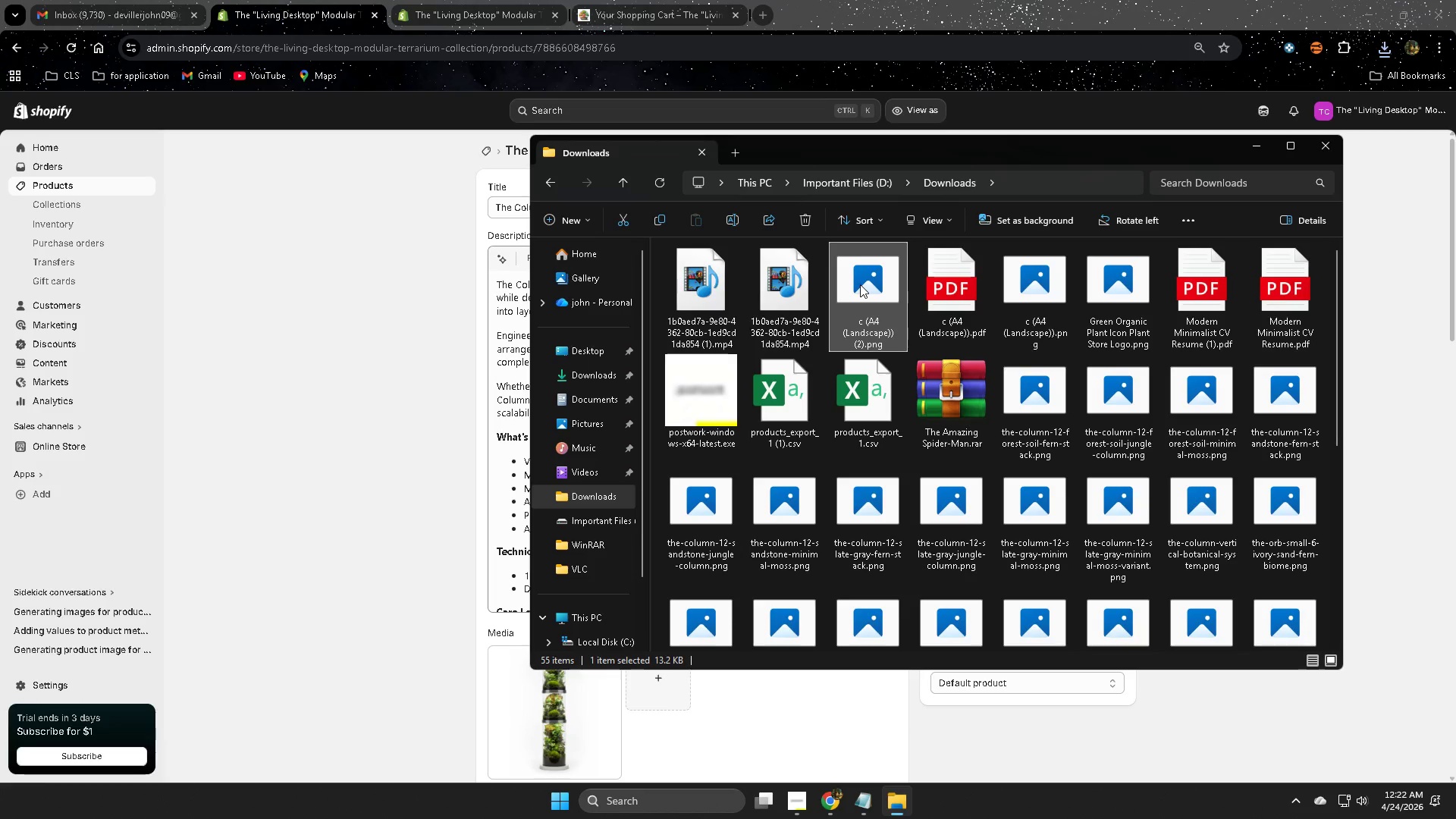 
key(Delete)
 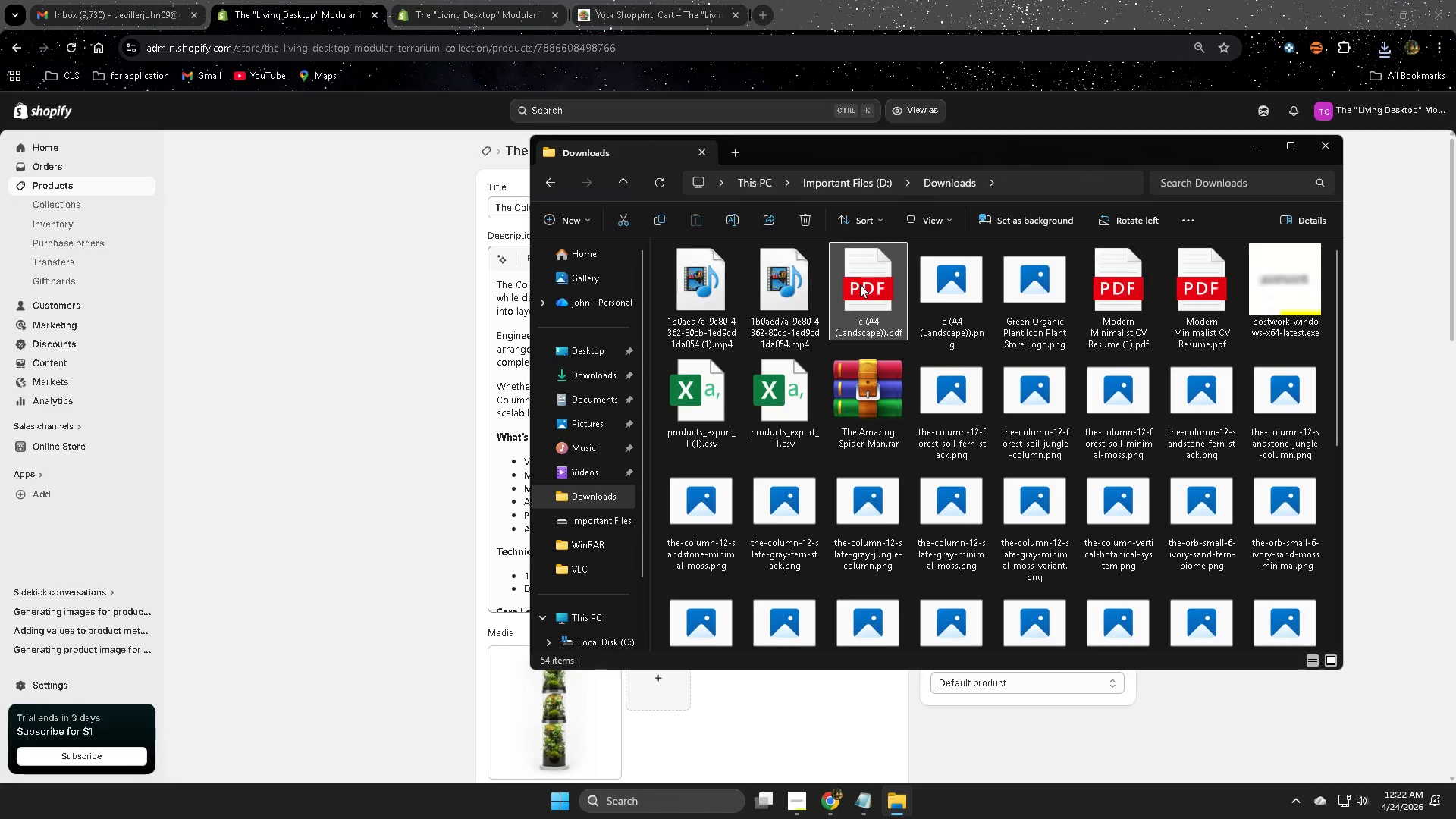 
left_click([860, 284])
 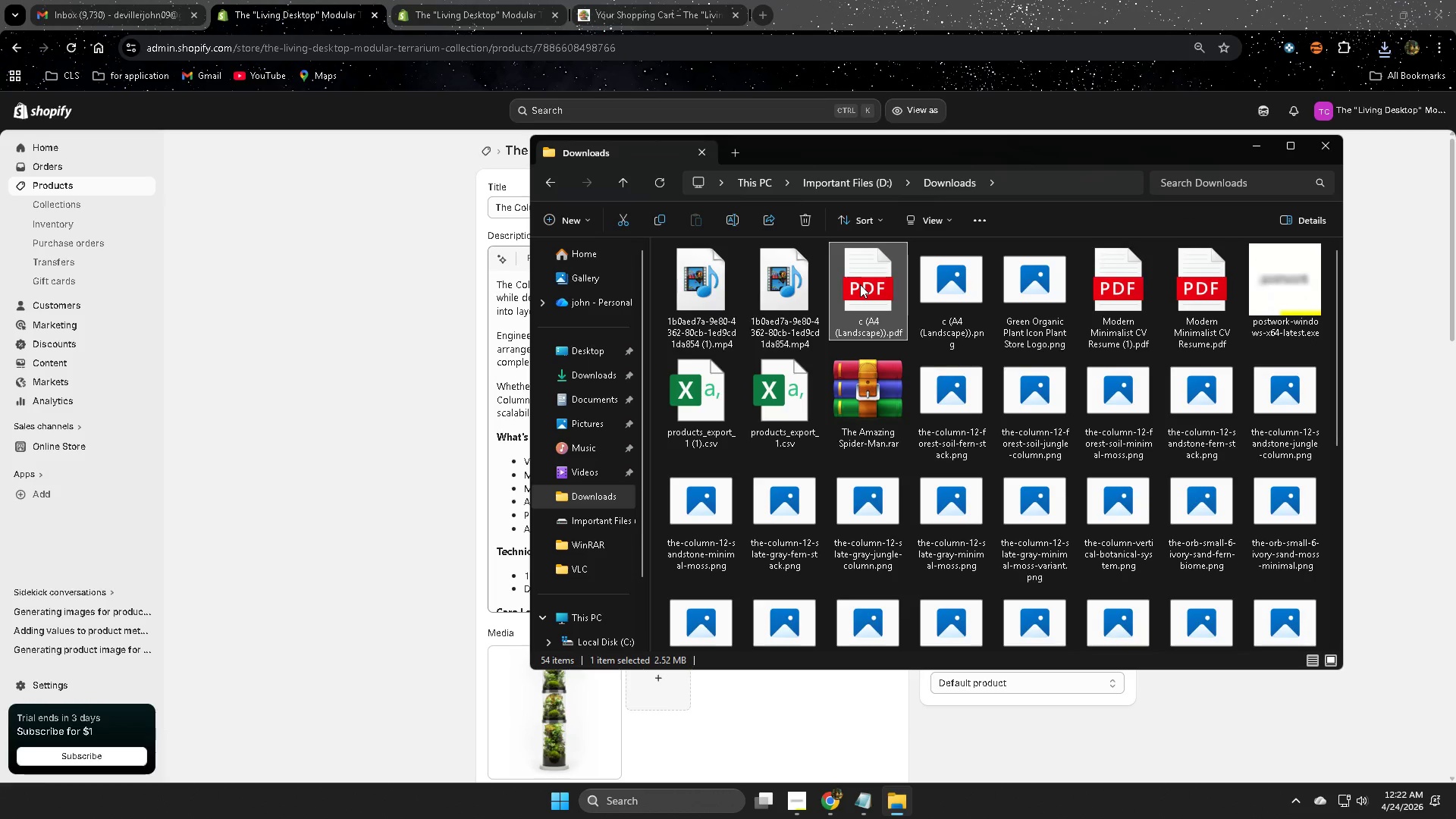 
key(Delete)
 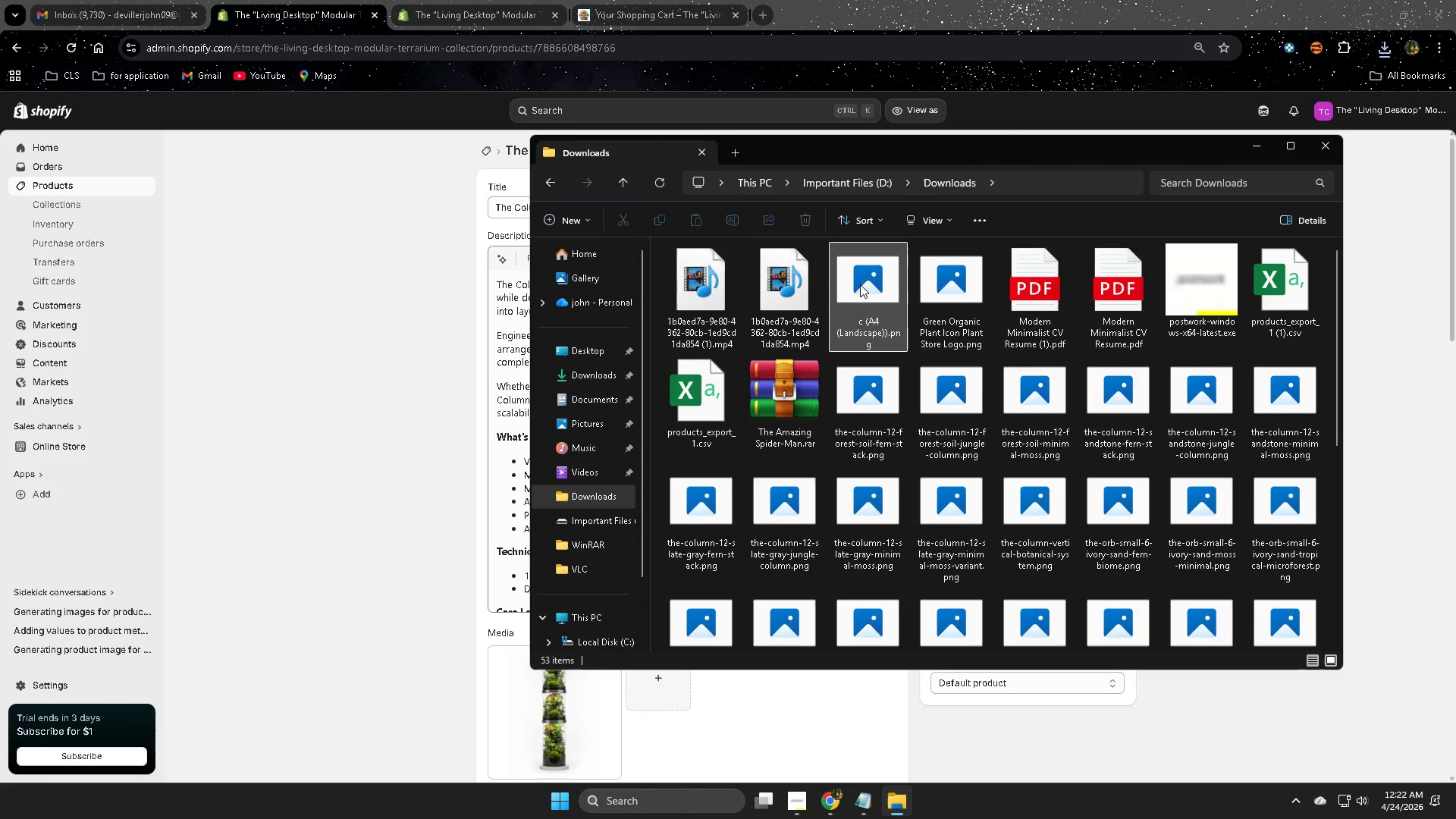 
left_click([860, 284])
 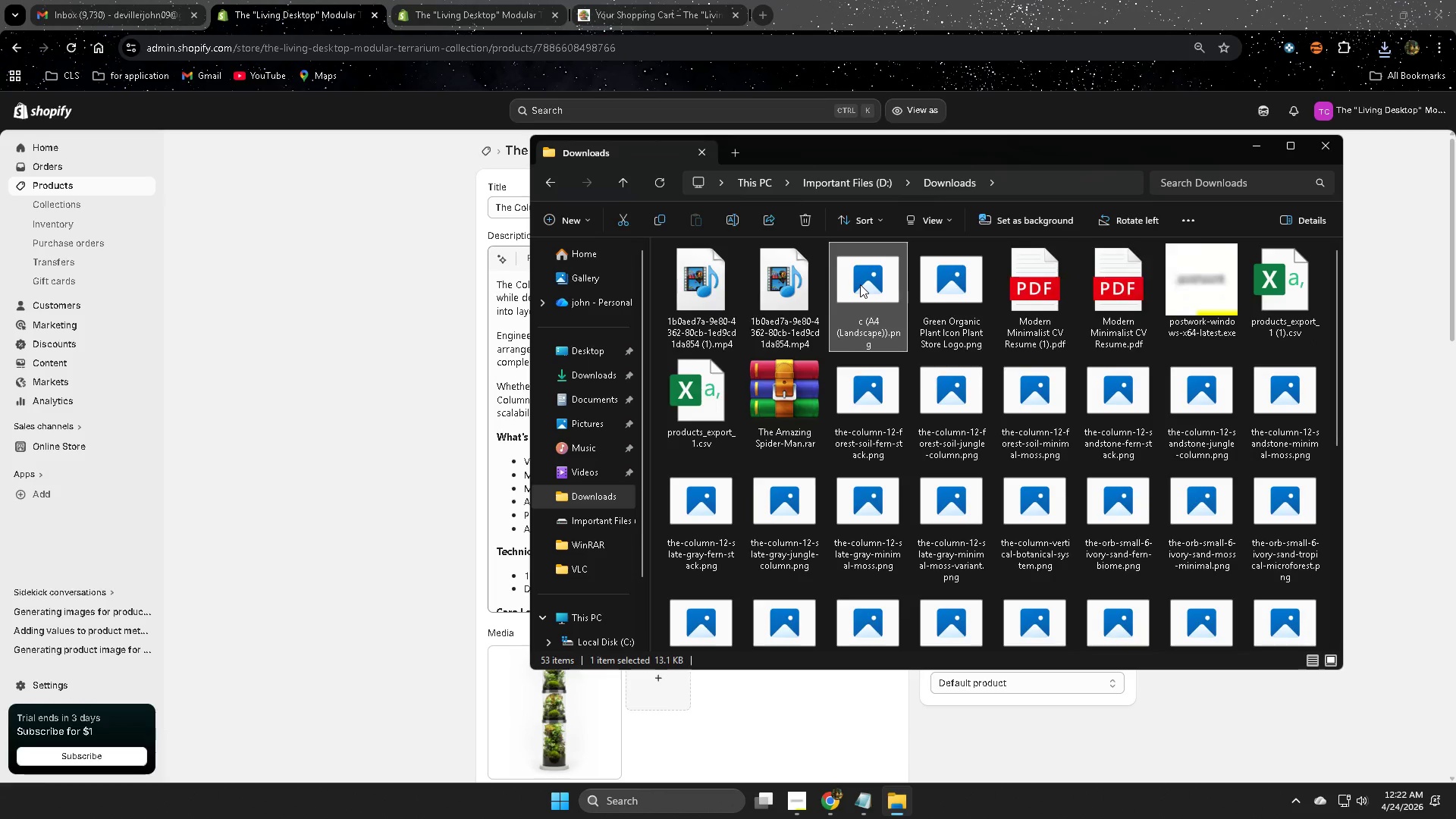 
key(Delete)
 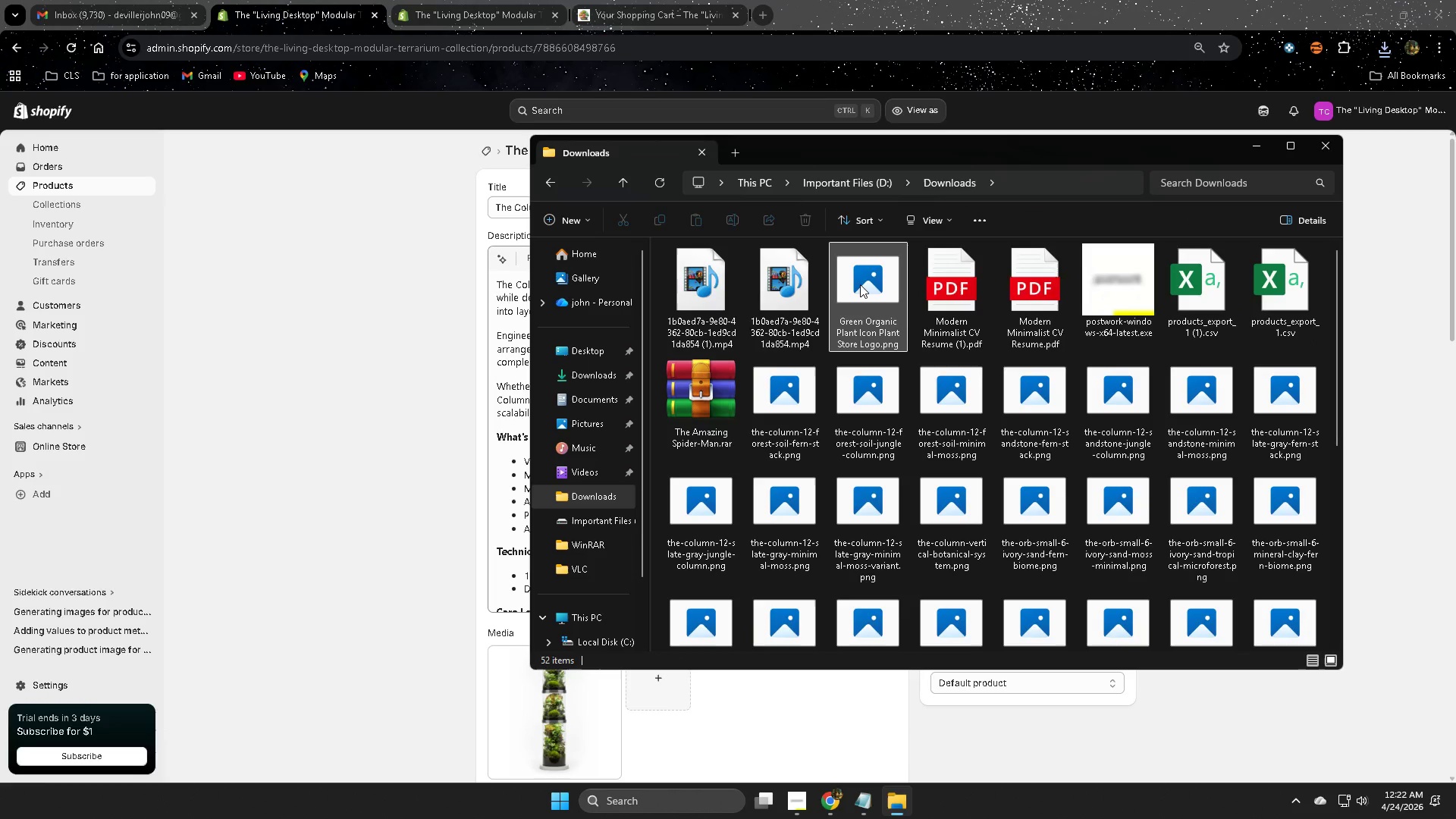 
left_click([860, 284])
 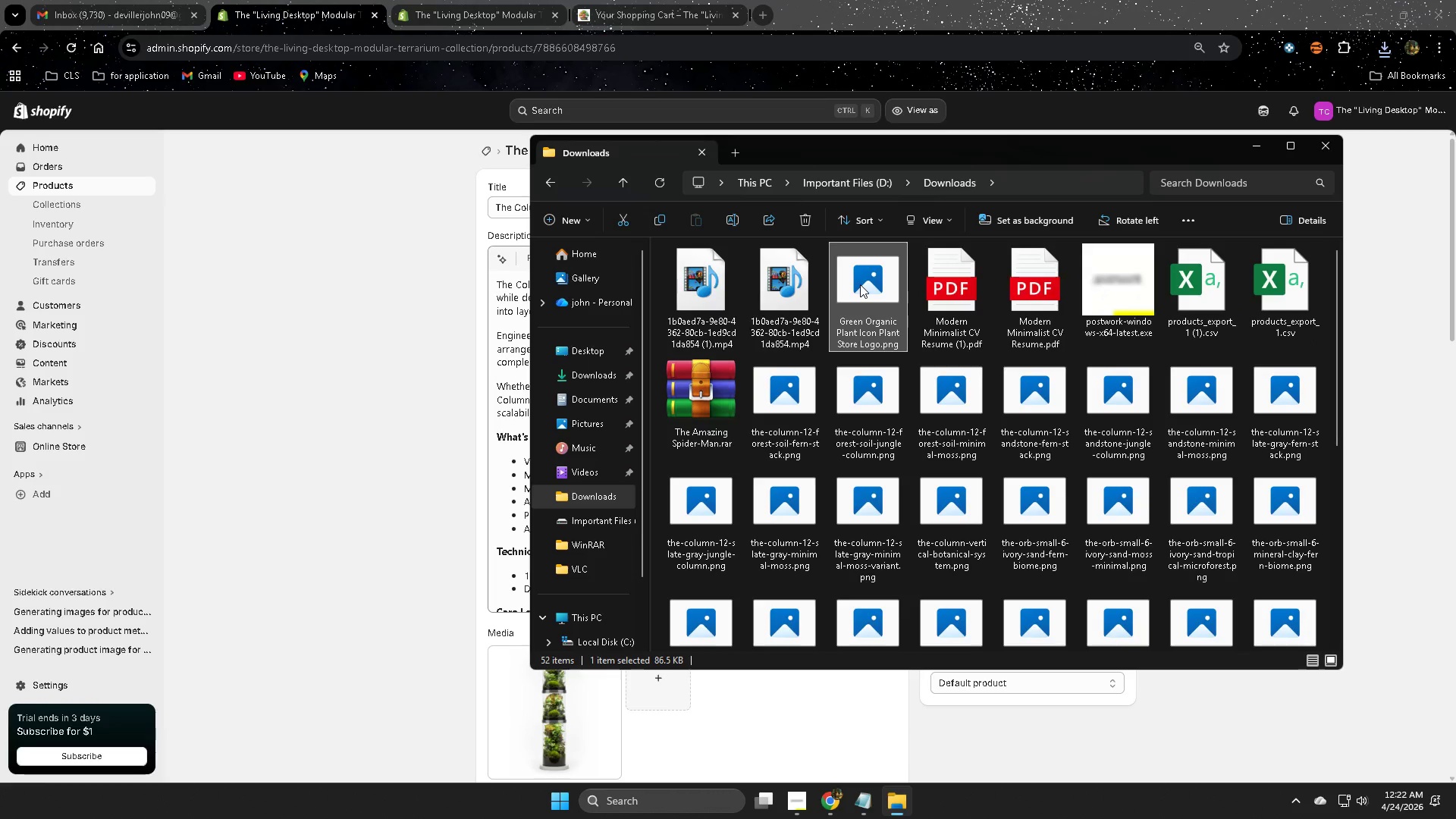 
key(Delete)
 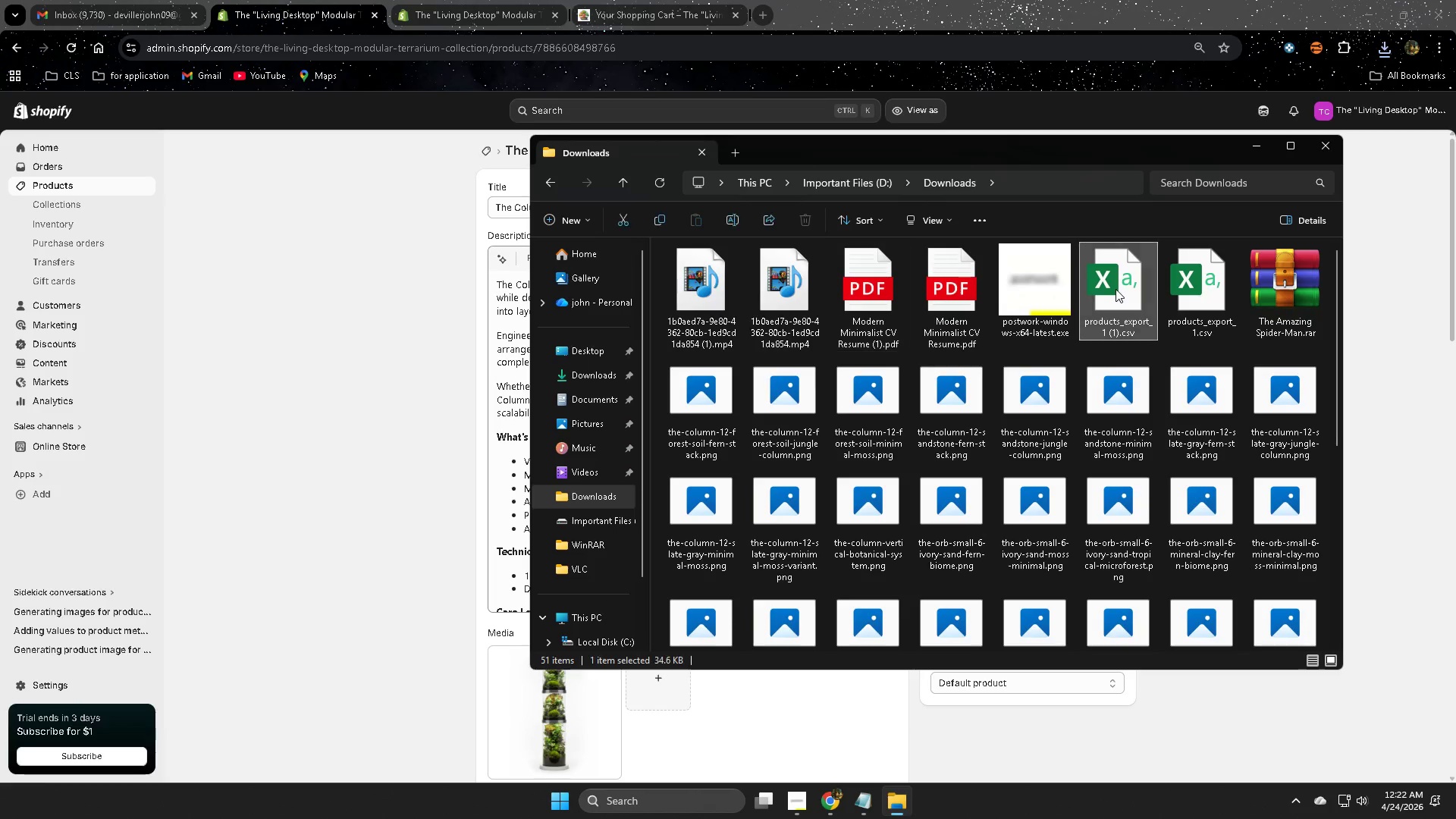 
left_click([1174, 350])
 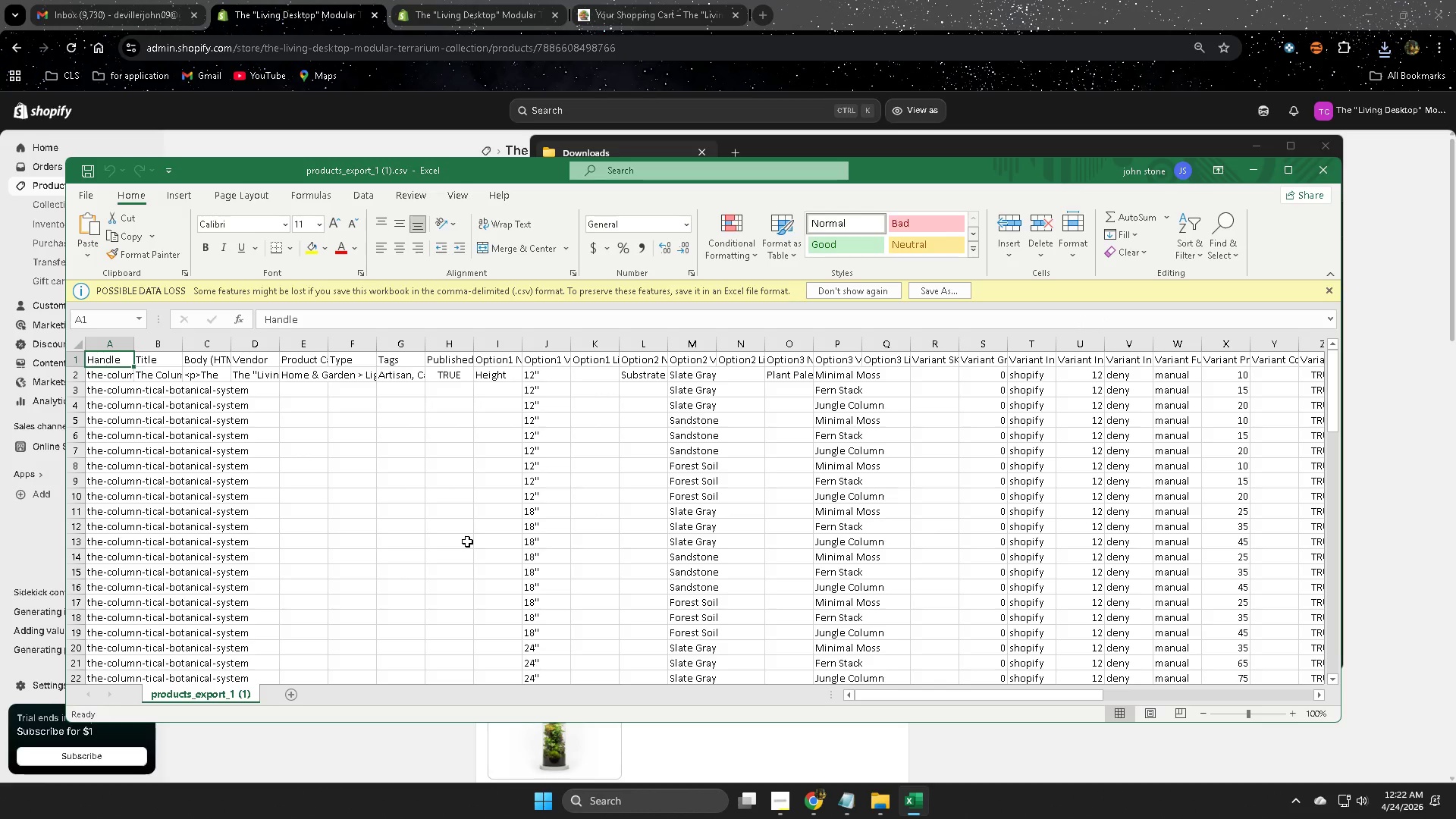 
scroll: coordinate [467, 538], scroll_direction: down, amount: 19.0
 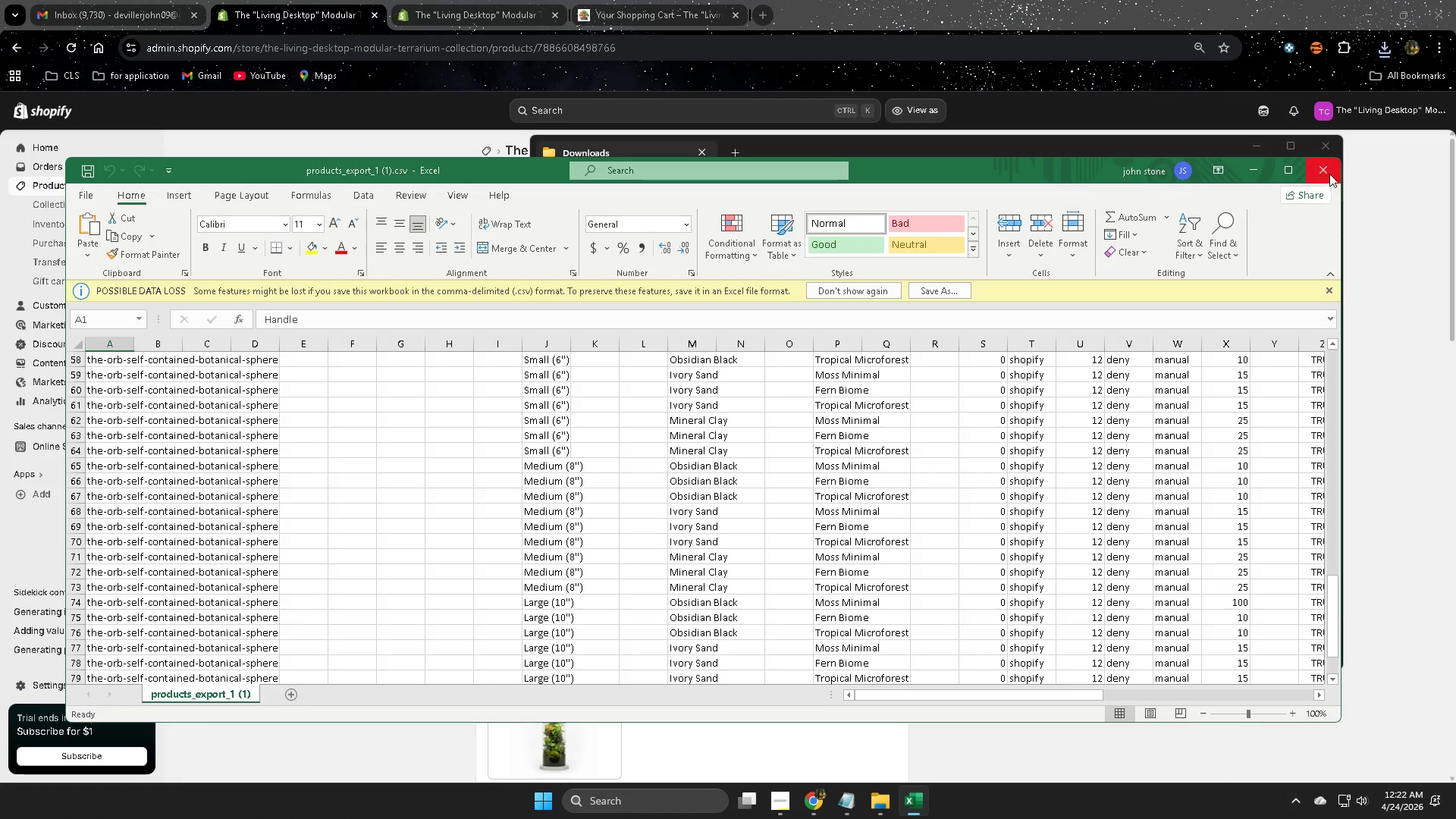 
left_click_drag(start_coordinate=[893, 693], to_coordinate=[899, 695])
 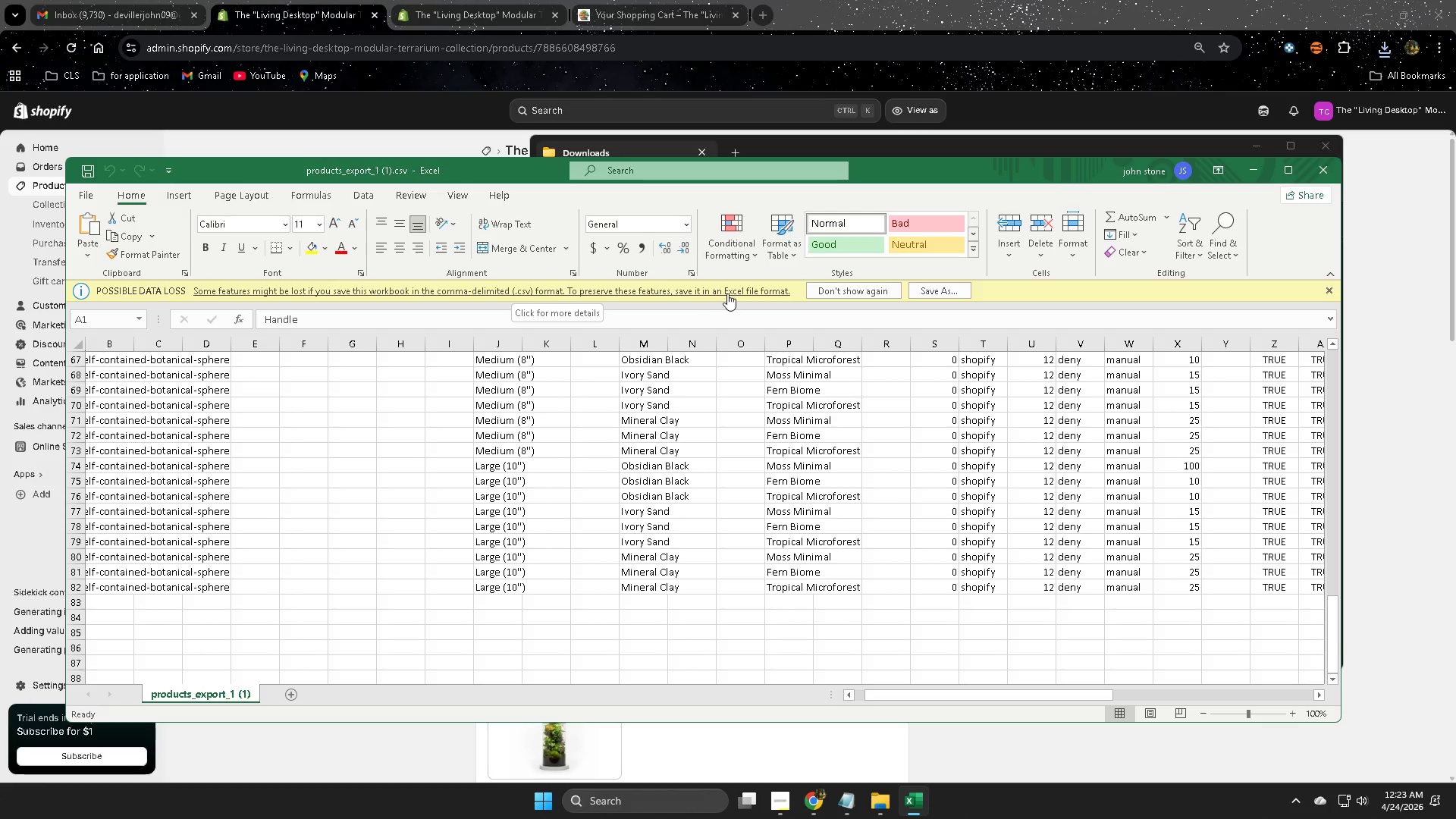 
scroll: coordinate [1084, 494], scroll_direction: down, amount: 3.0
 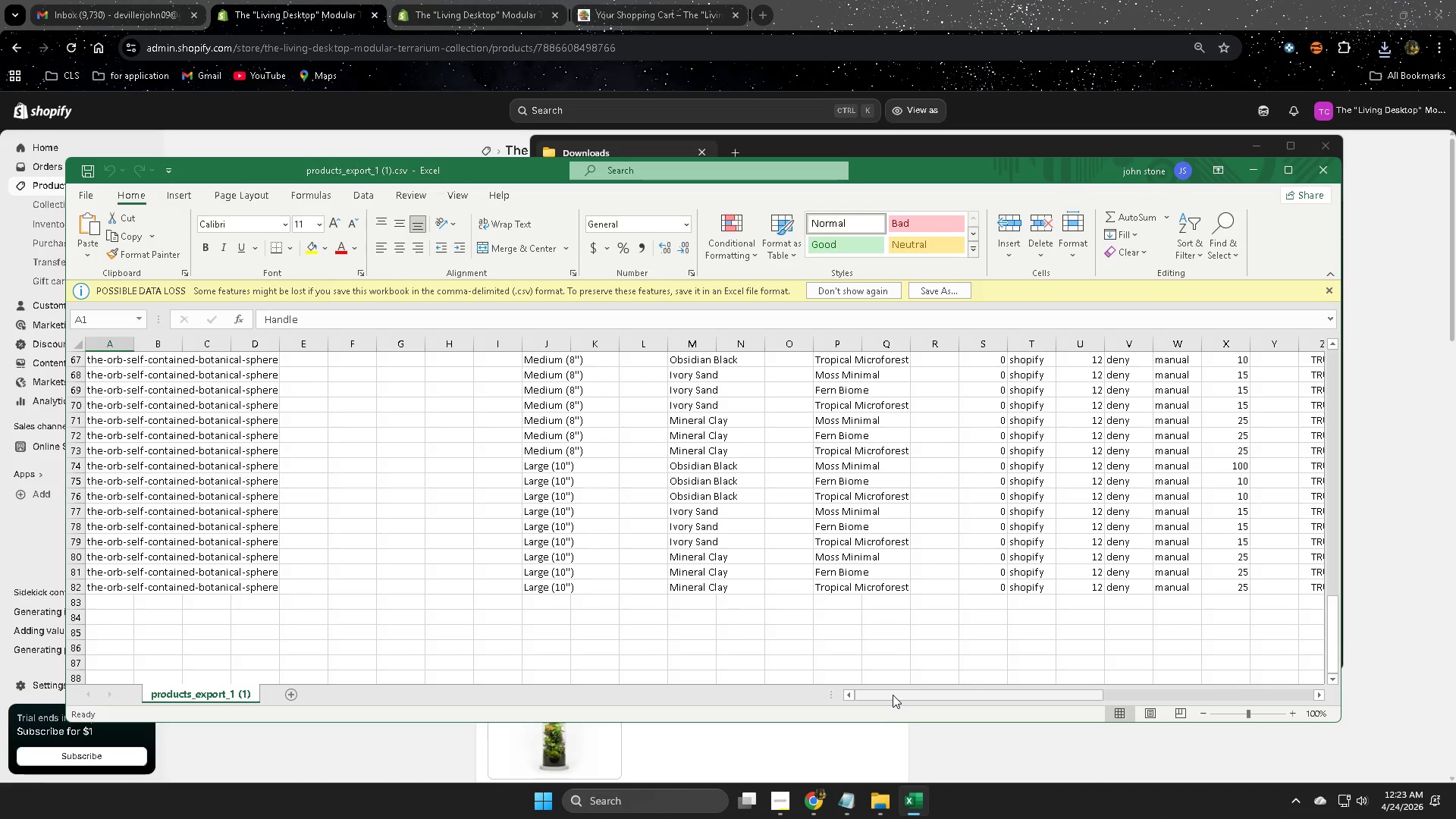 
wait(6.84)
 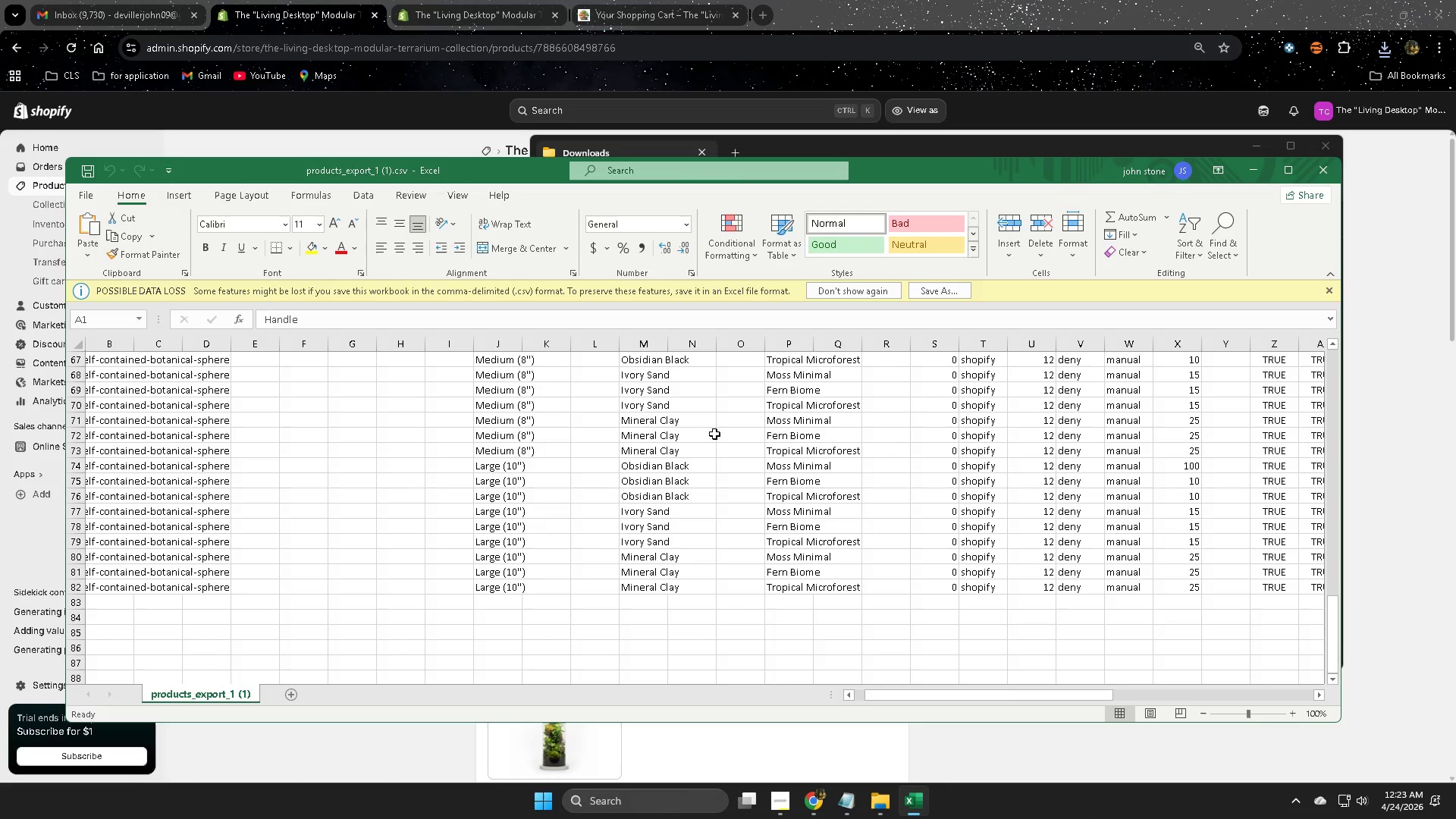 
left_click([837, 290])
 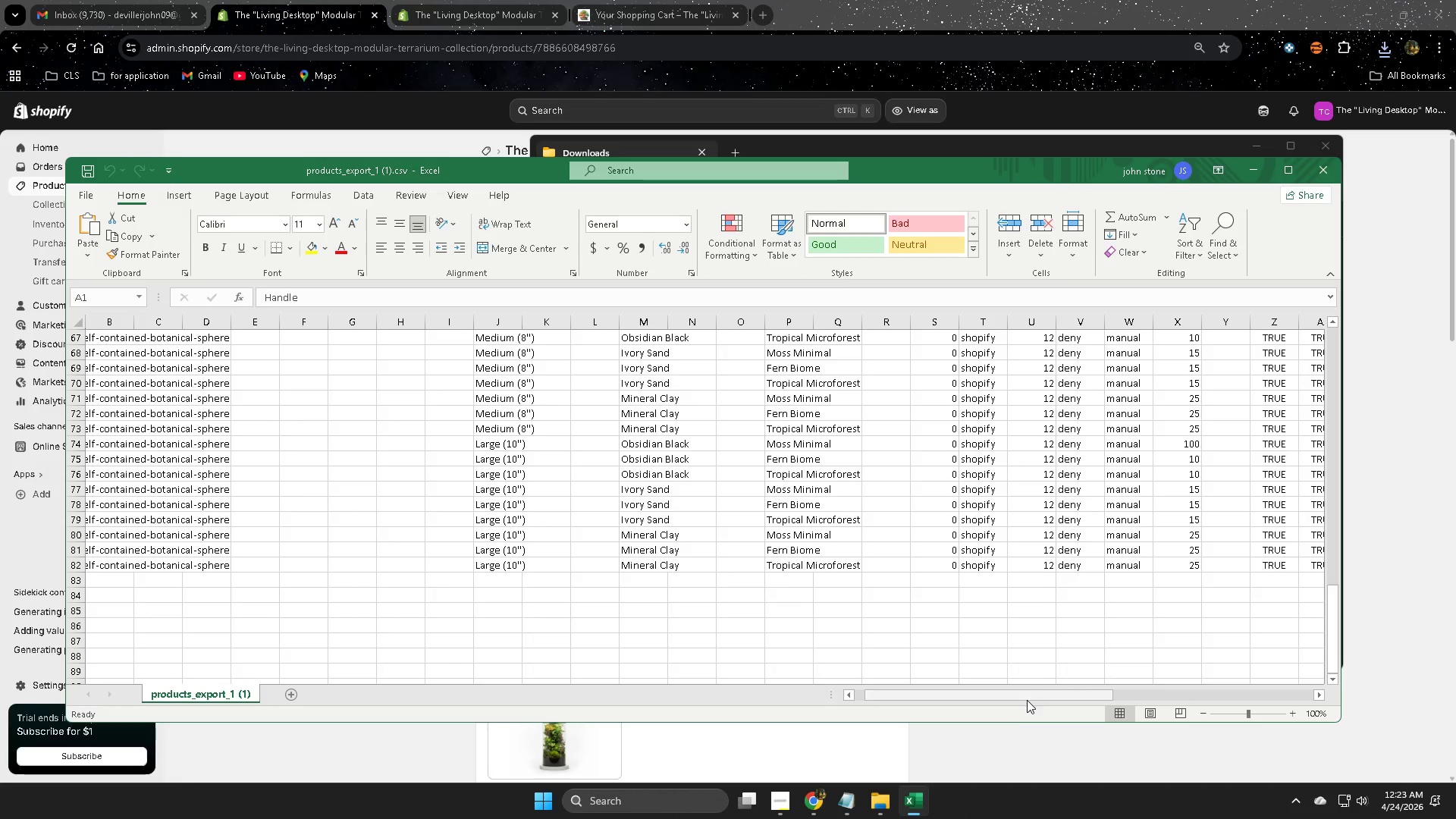 
left_click_drag(start_coordinate=[1022, 692], to_coordinate=[927, 673])
 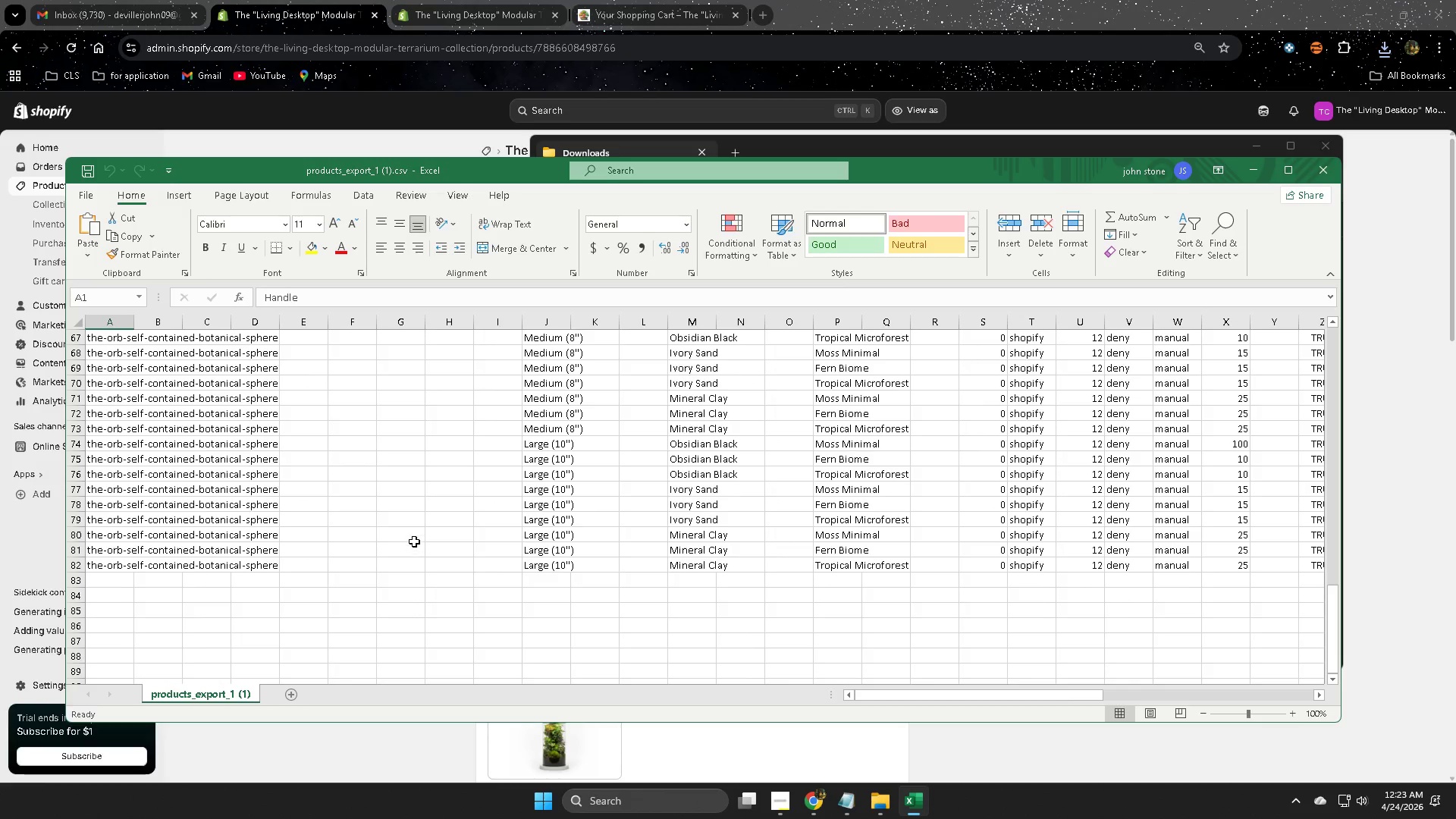 
scroll: coordinate [402, 571], scroll_direction: up, amount: 30.0
 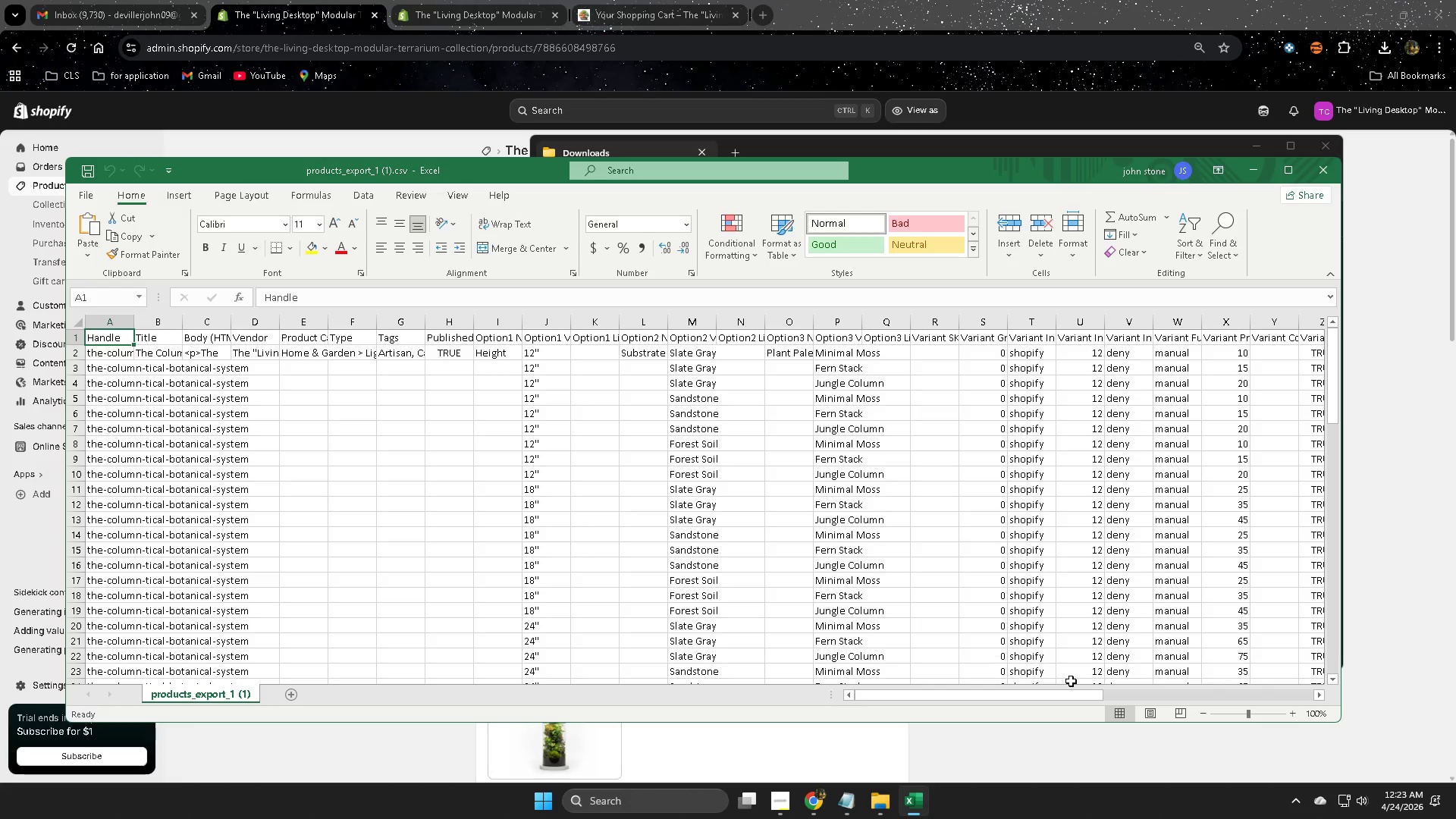 
left_click_drag(start_coordinate=[1062, 694], to_coordinate=[817, 657])
 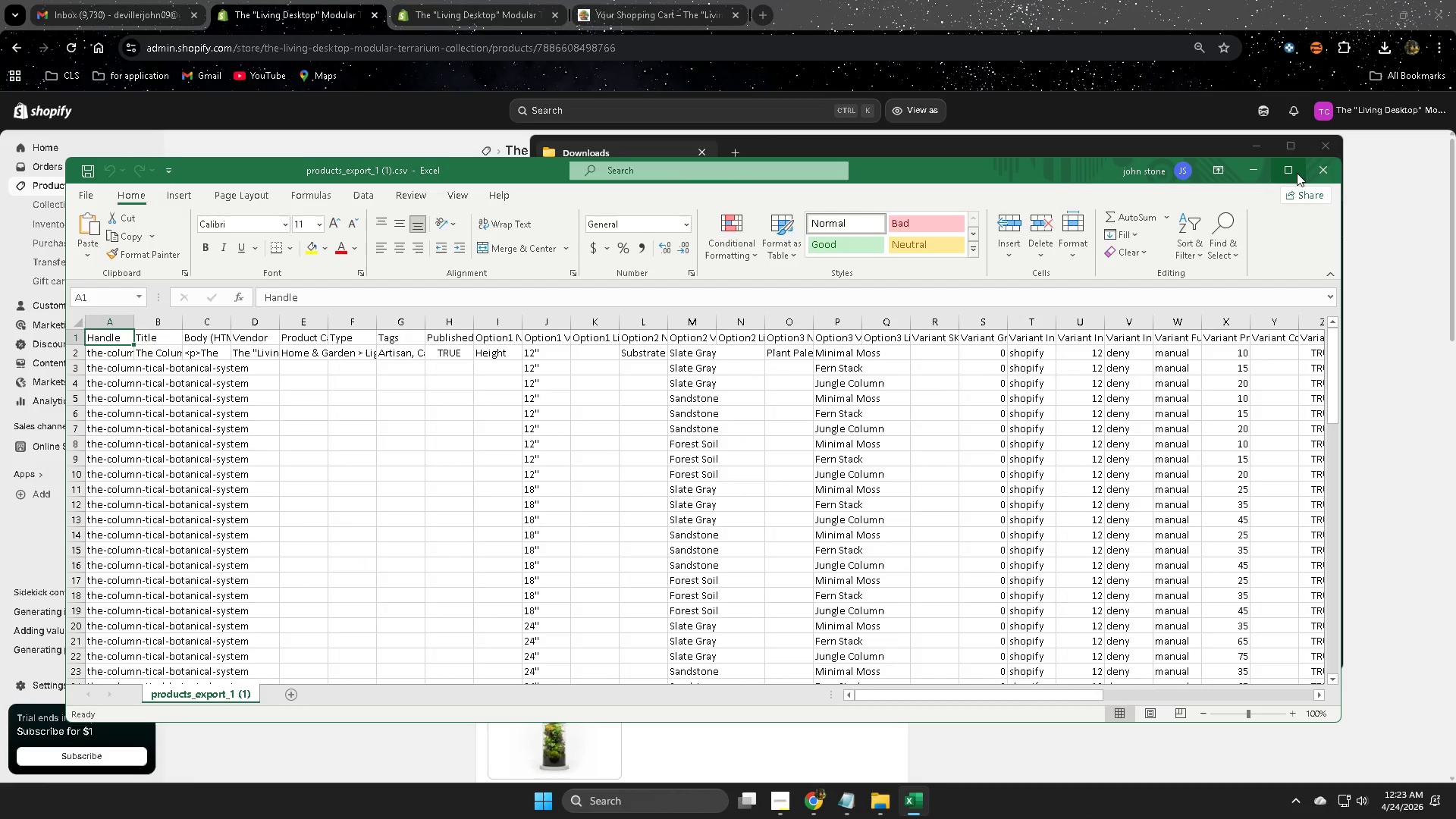 
left_click([1320, 172])
 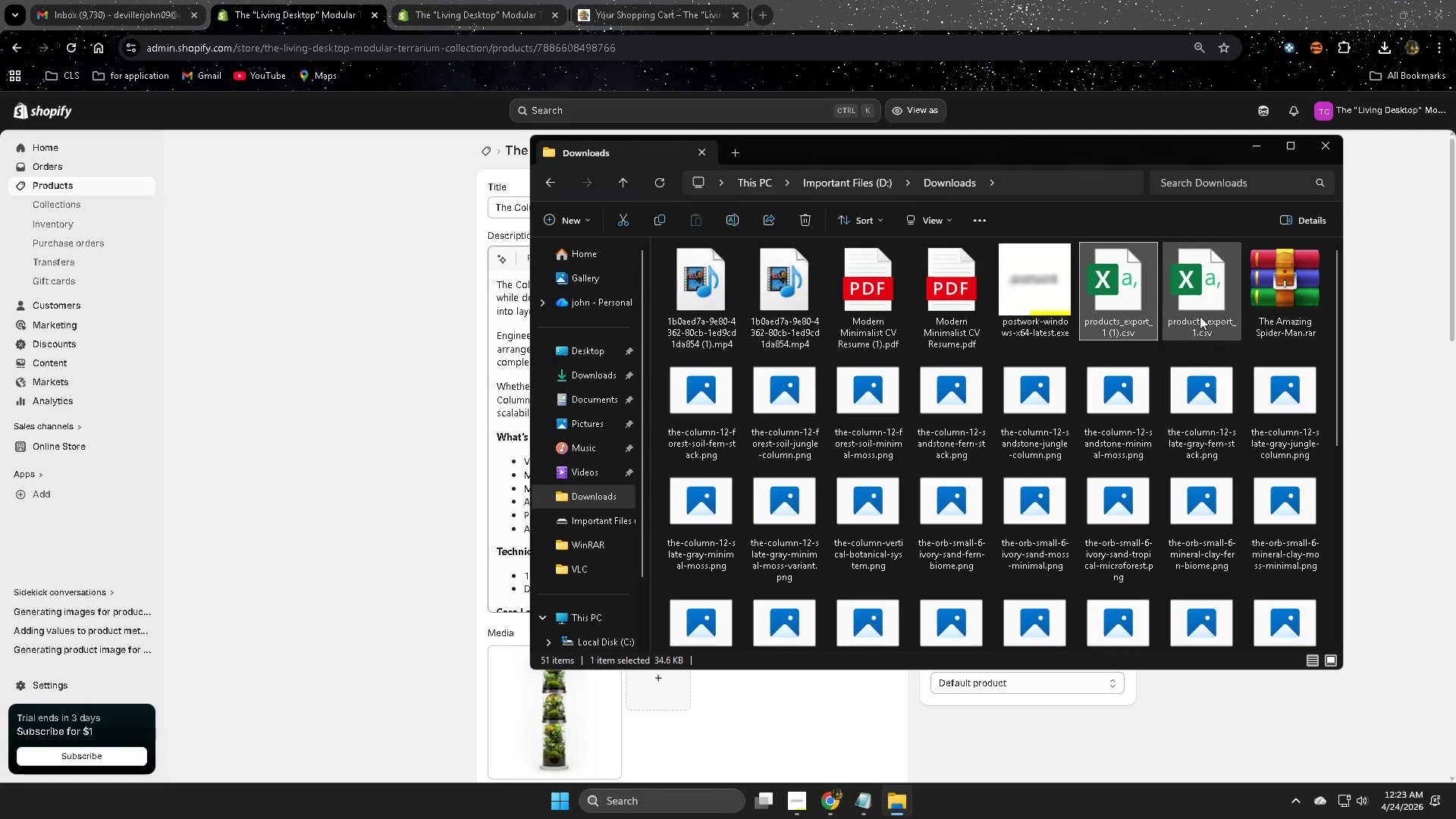 
left_click([1205, 299])
 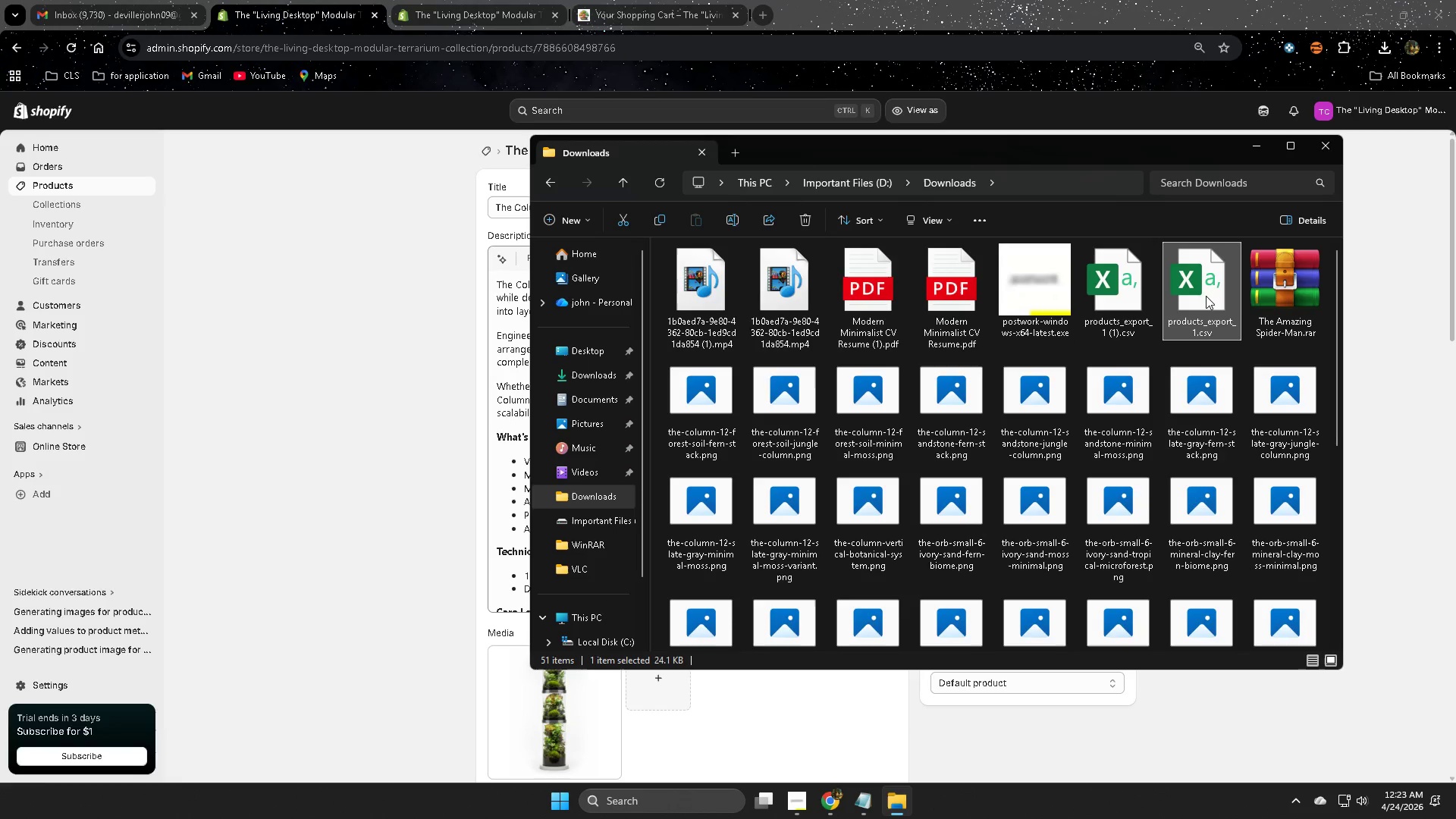 
key(Delete)
 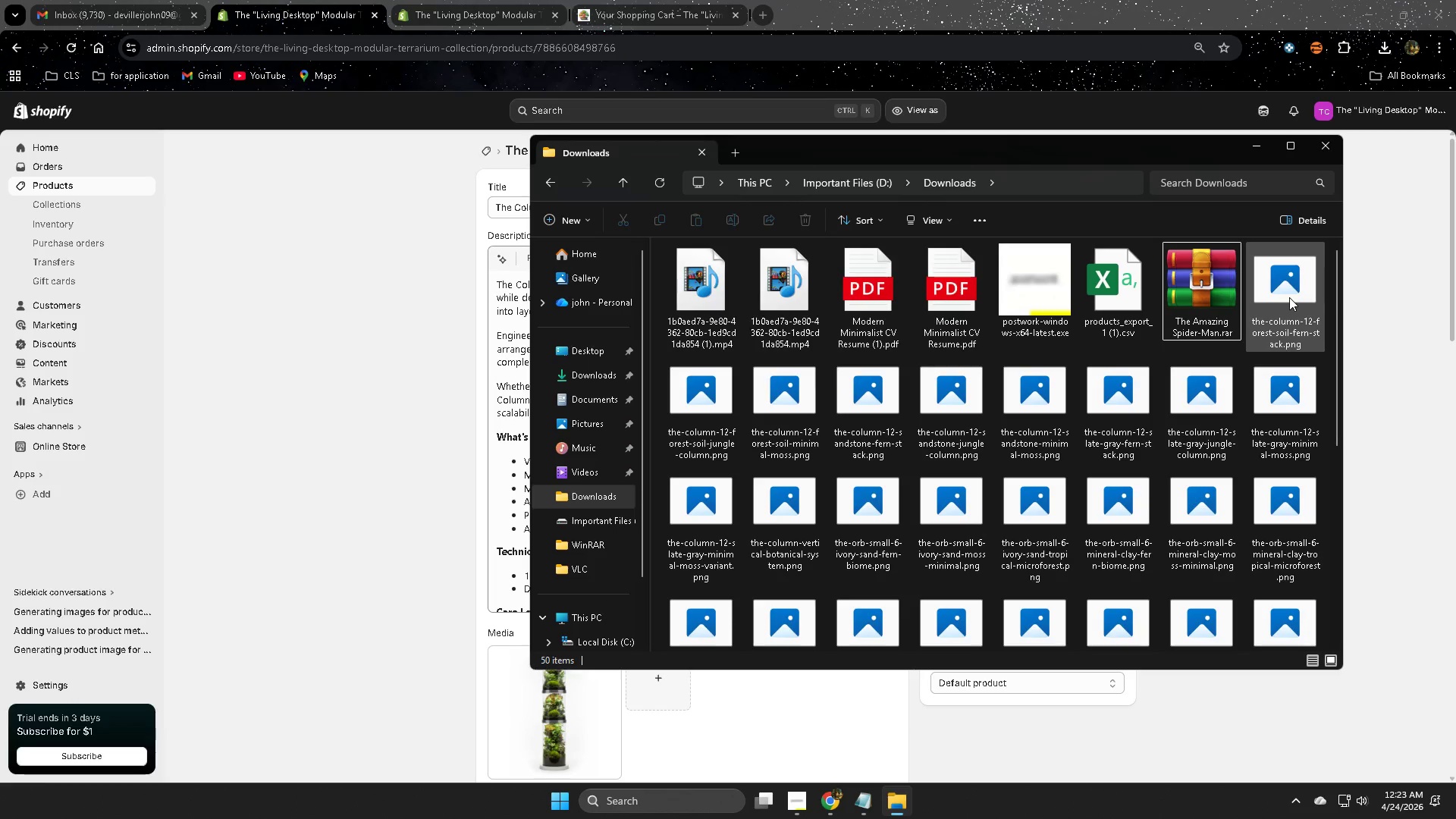 
left_click([1289, 297])
 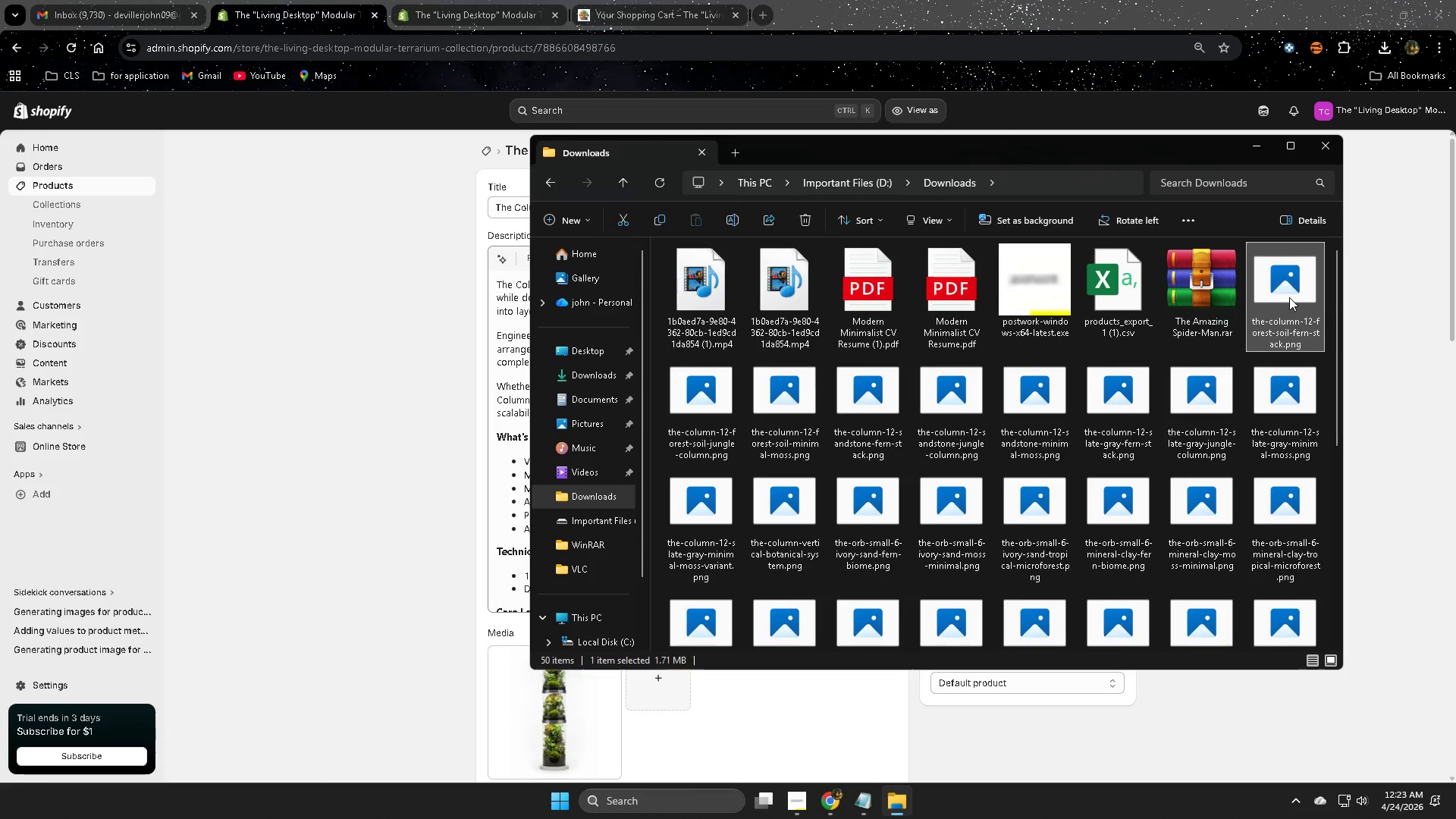 
key(Delete)
 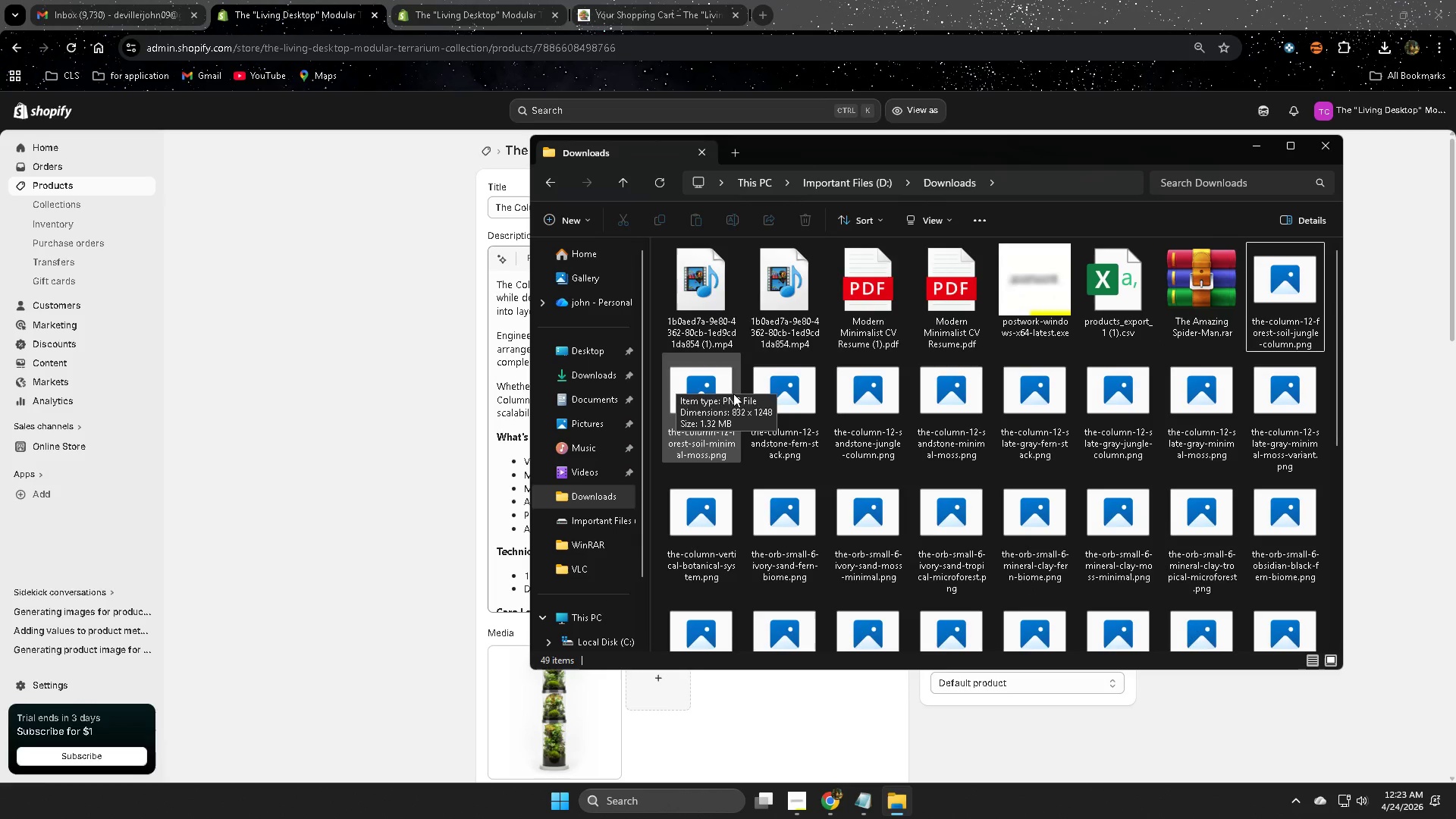 
left_click_drag(start_coordinate=[695, 385], to_coordinate=[728, 426])
 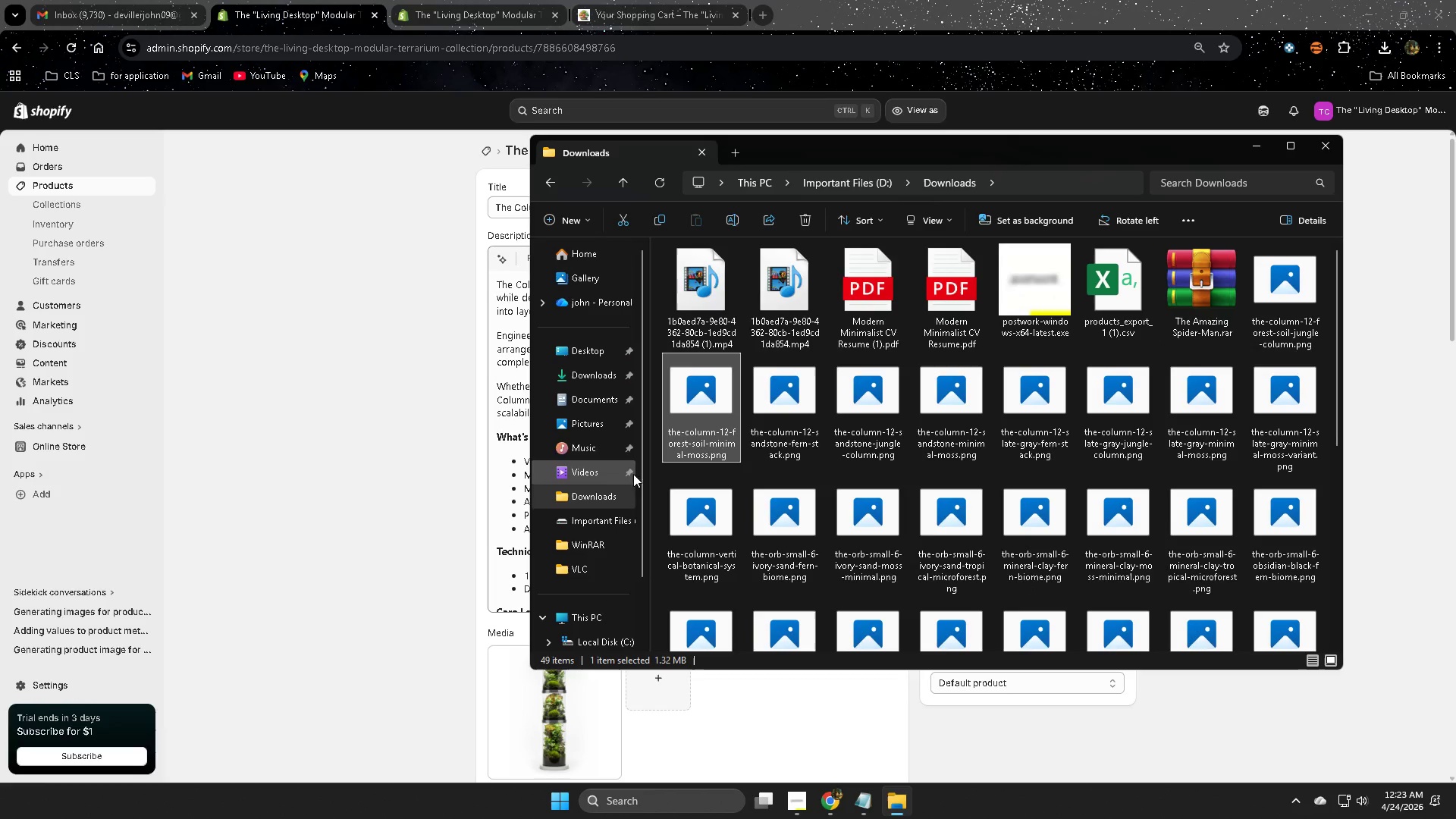 
left_click_drag(start_coordinate=[656, 474], to_coordinate=[1301, 612])
 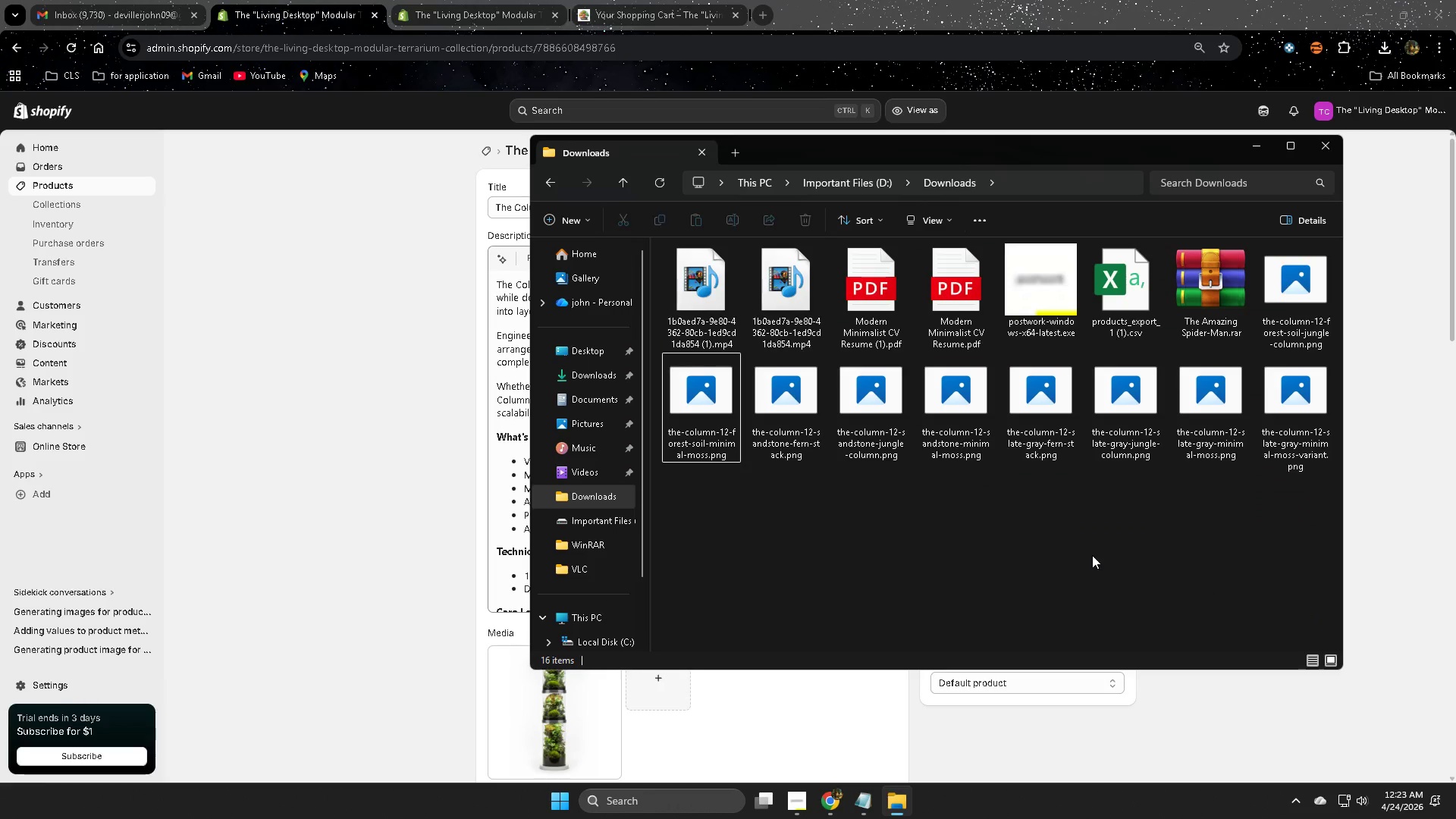 
key(Delete)
 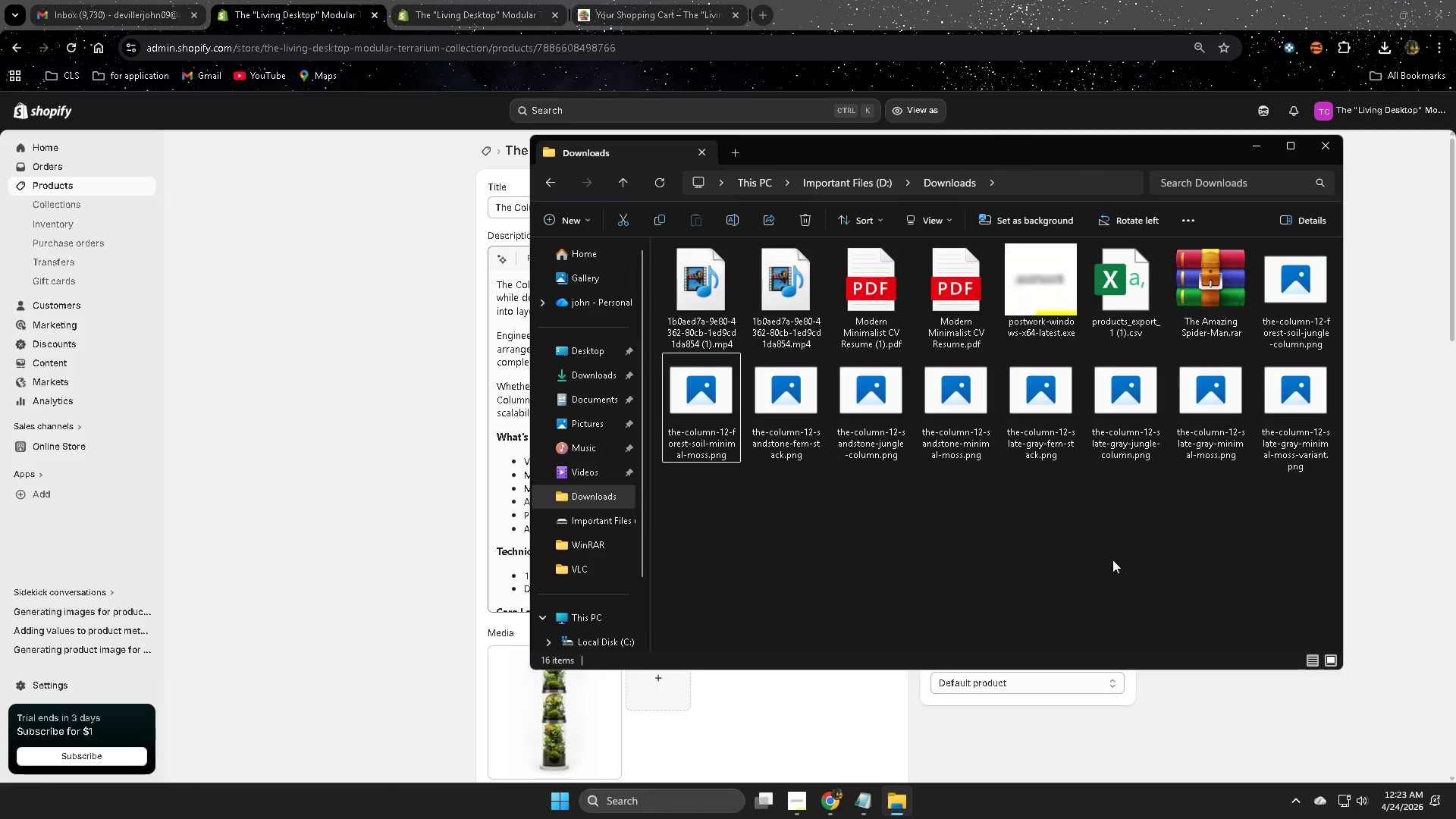 
left_click_drag(start_coordinate=[1313, 493], to_coordinate=[710, 426])
 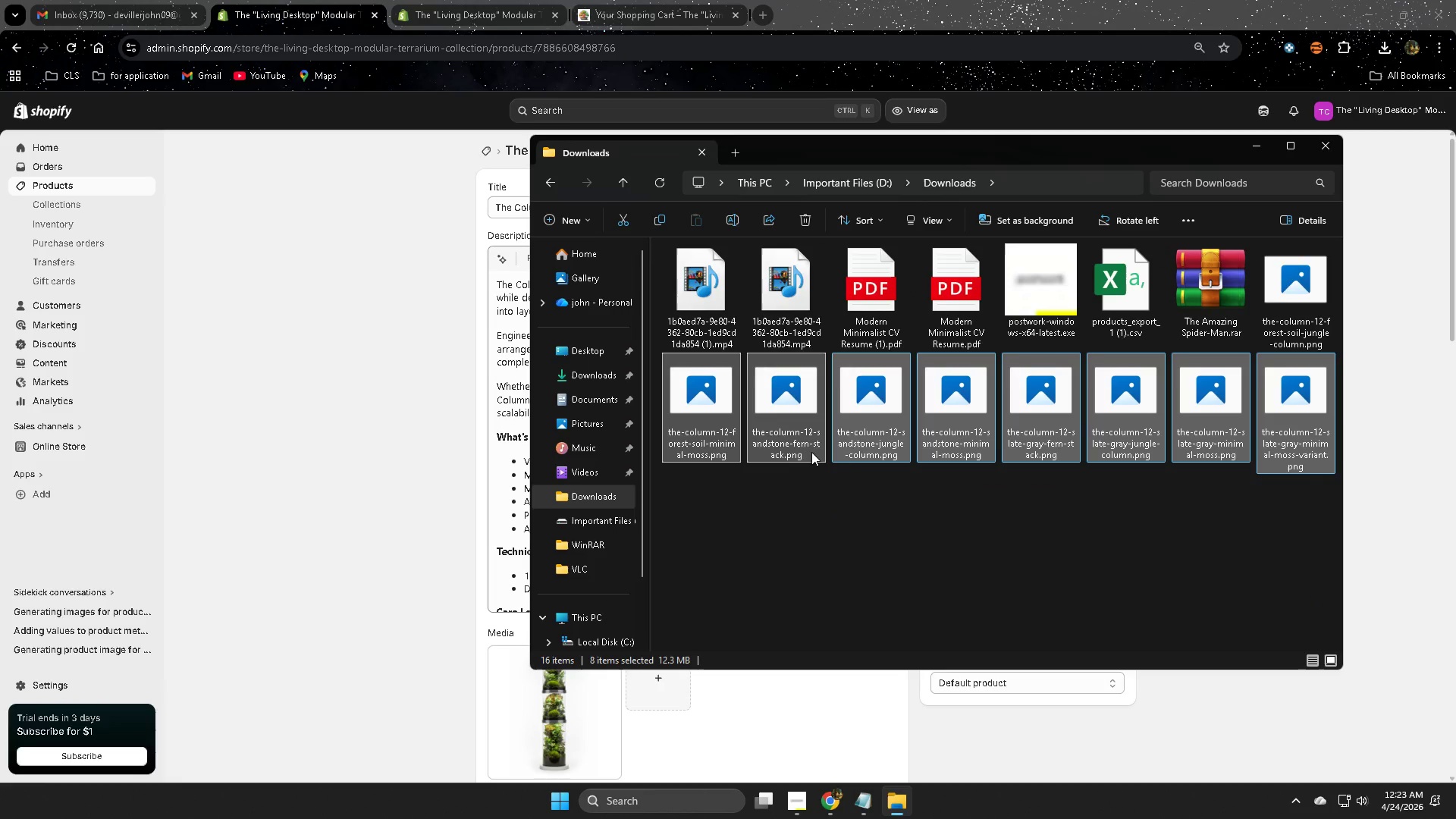 
scroll: coordinate [1243, 615], scroll_direction: down, amount: 3.0
 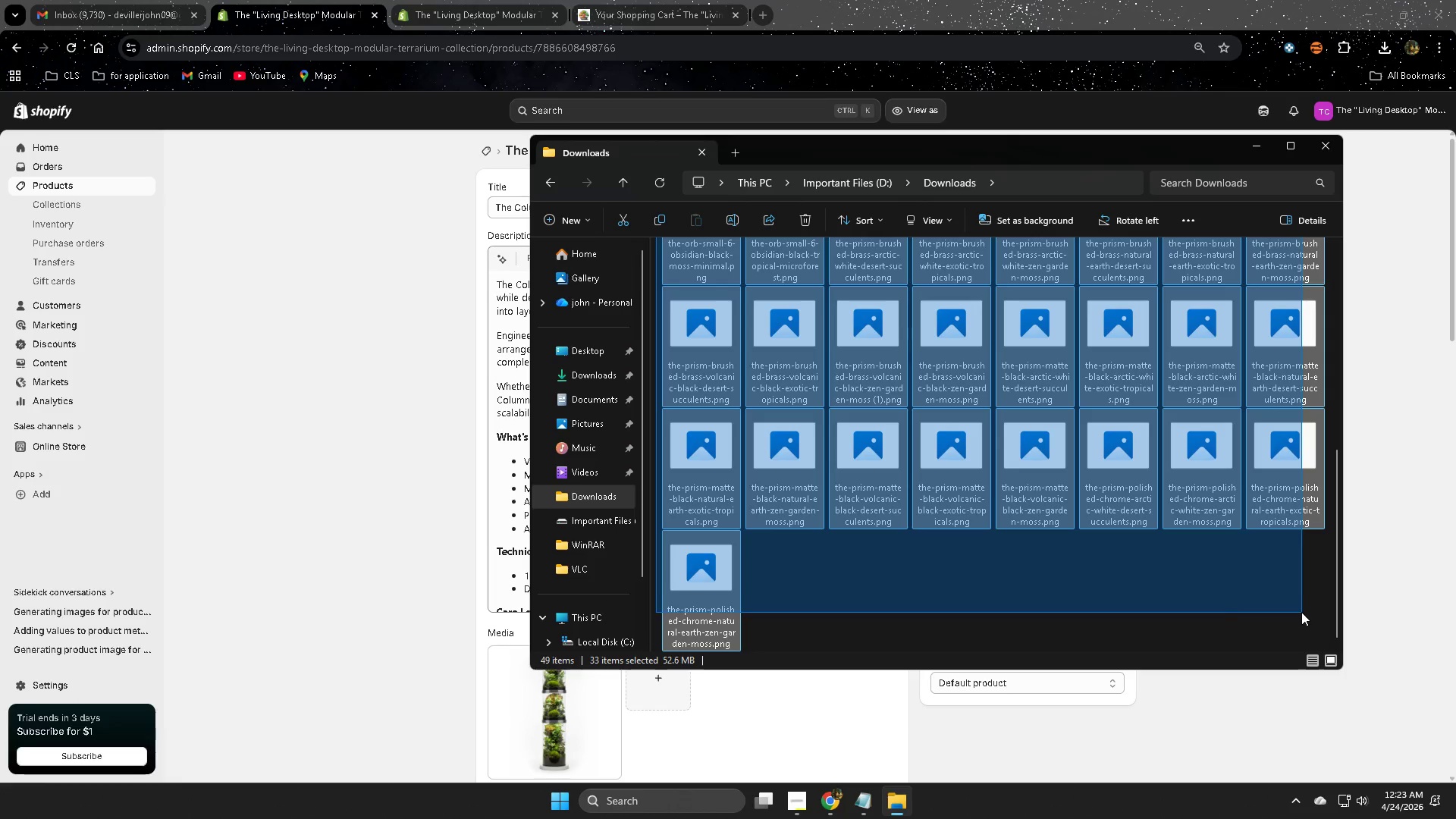 
key(Delete)
 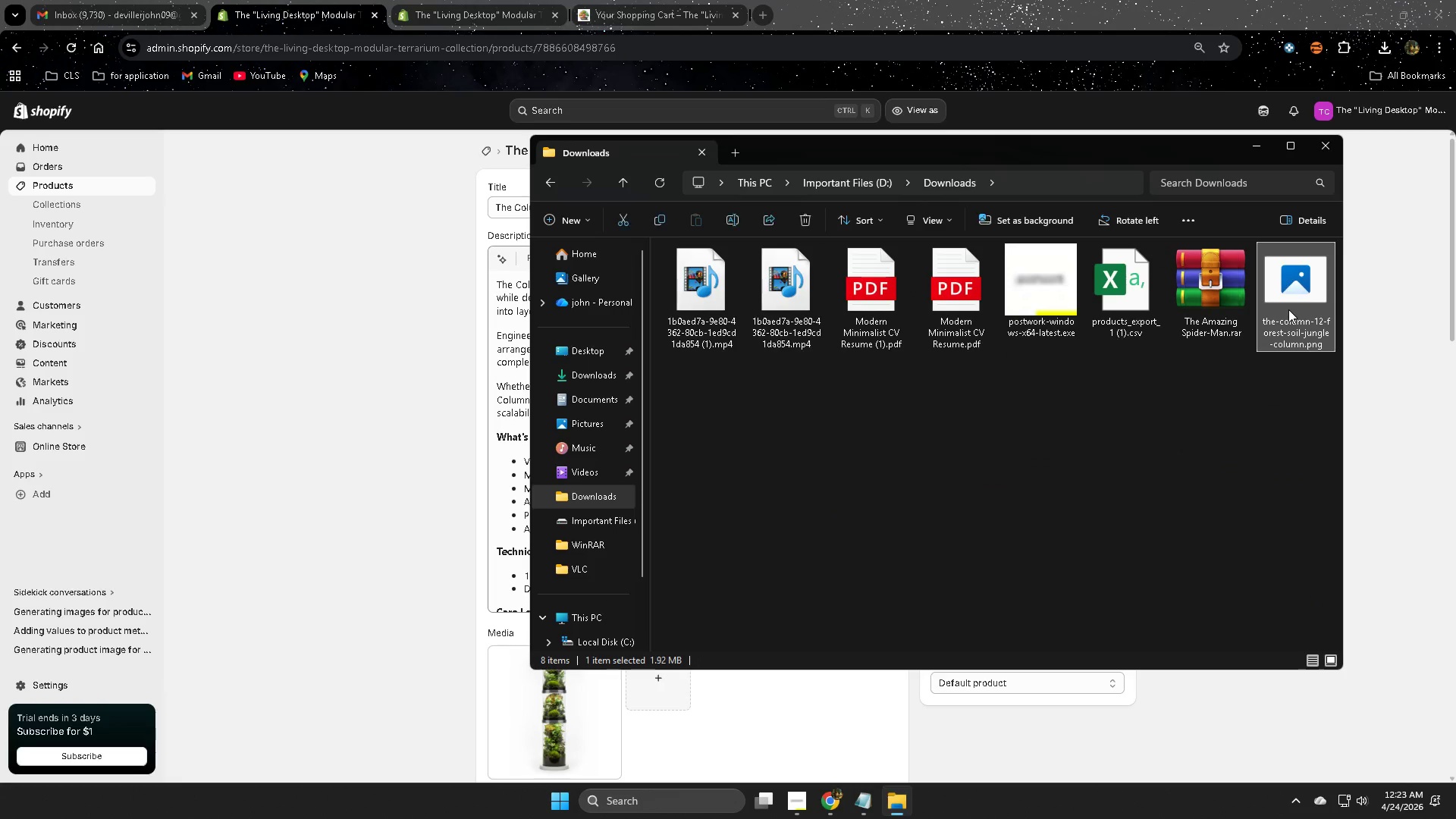 
scroll: coordinate [1090, 553], scroll_direction: up, amount: 1.0
 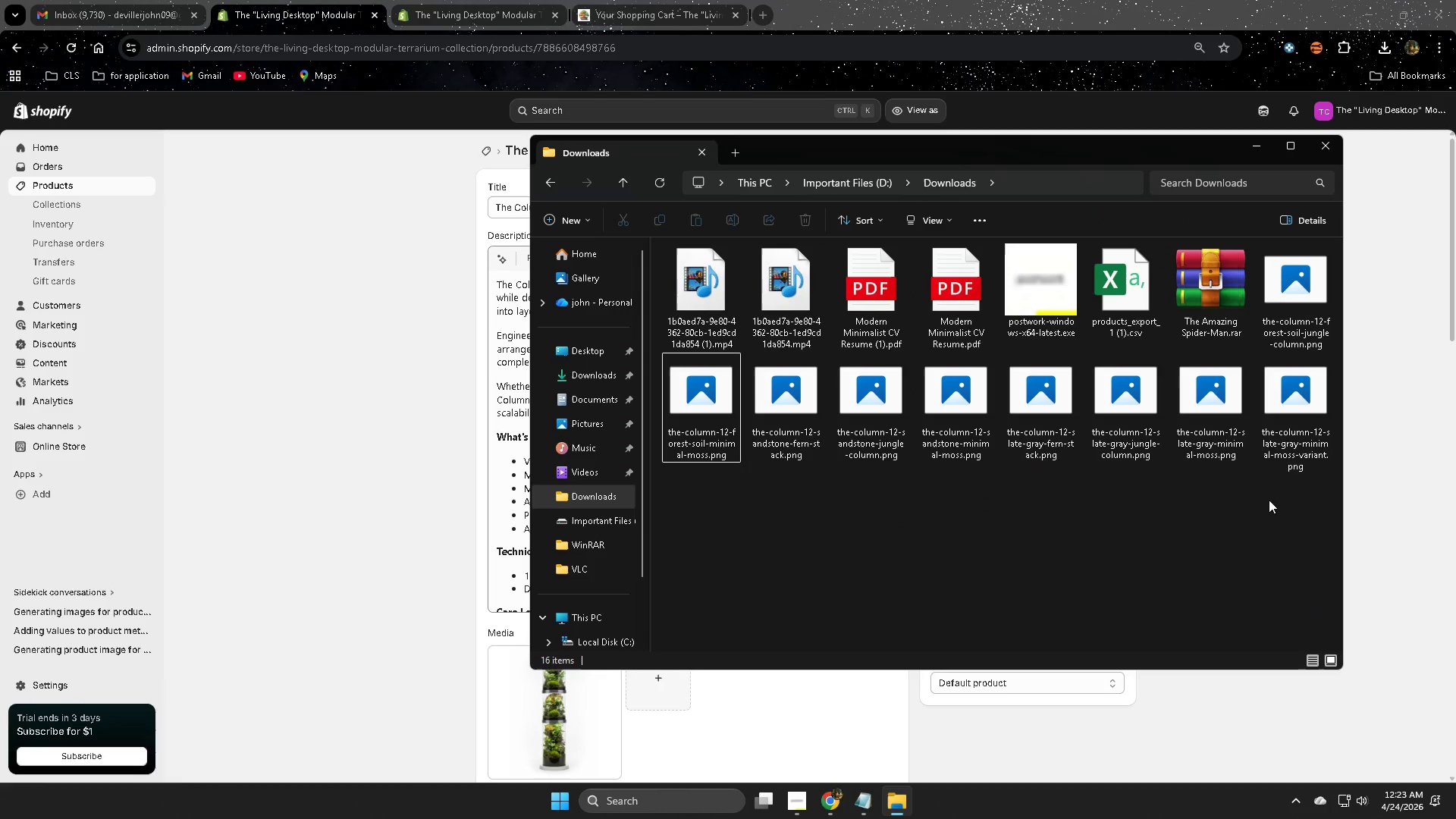 
key(Delete)
 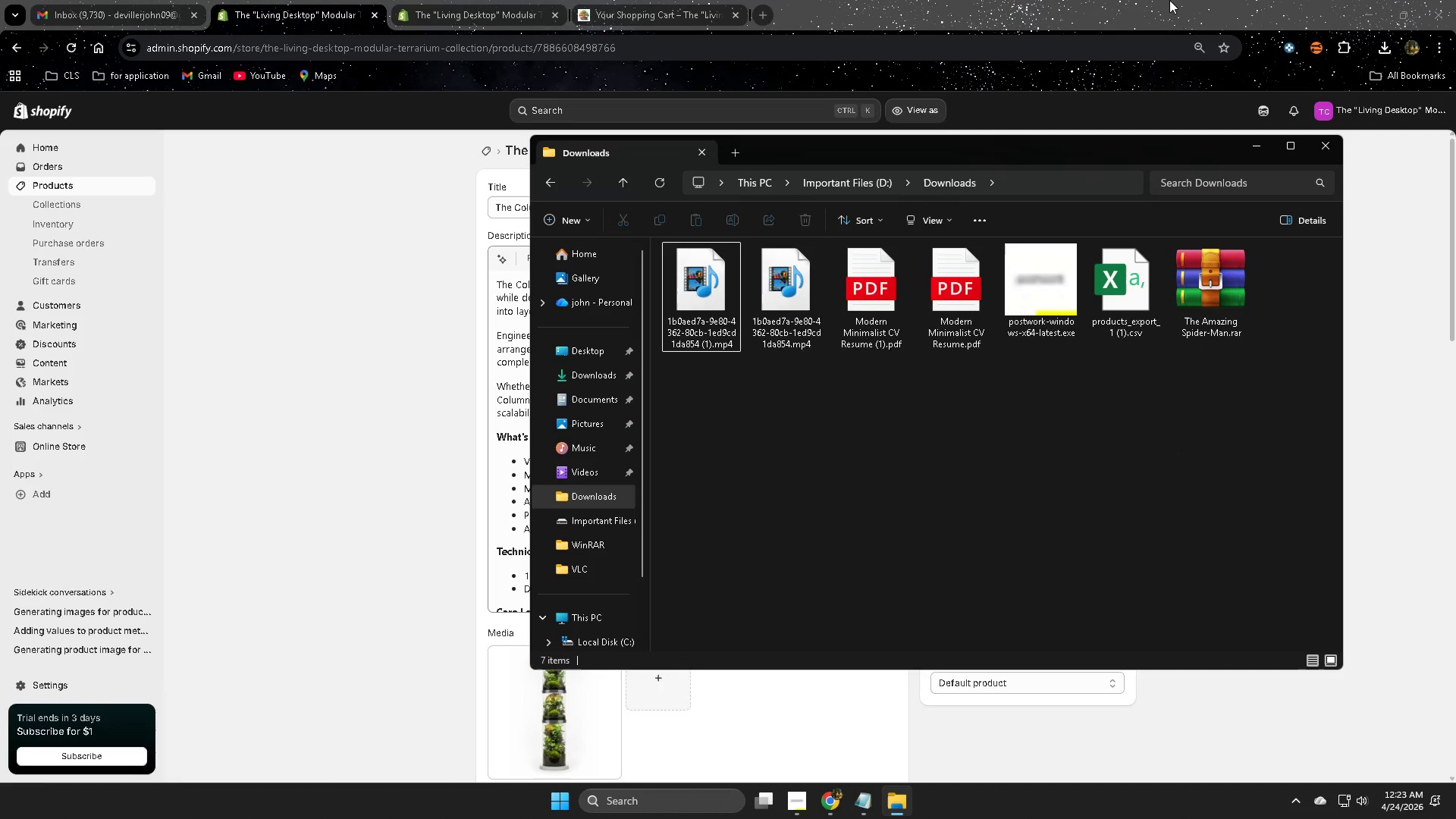 
left_click([1169, 0])
 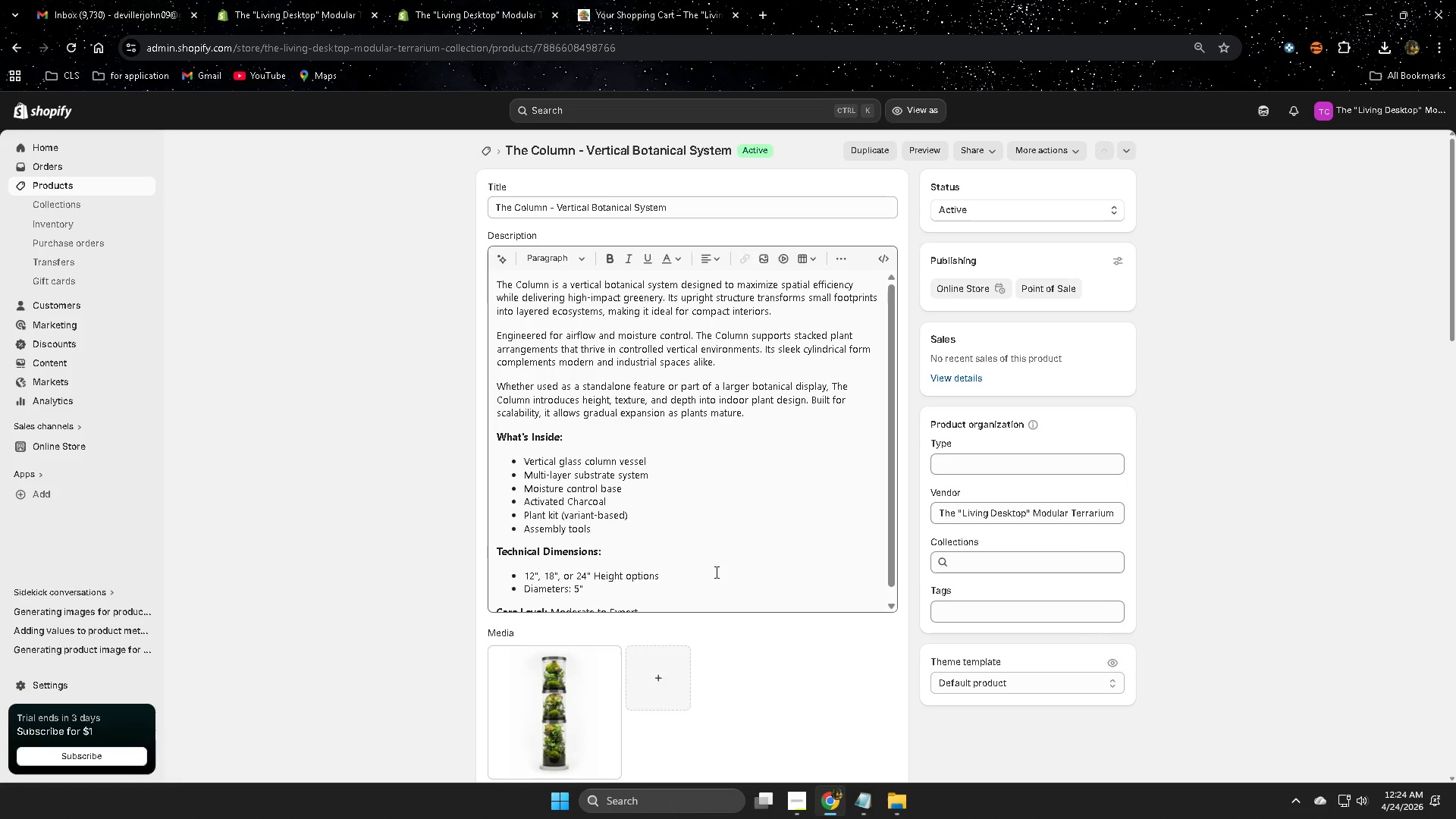 
left_click([796, 810])
 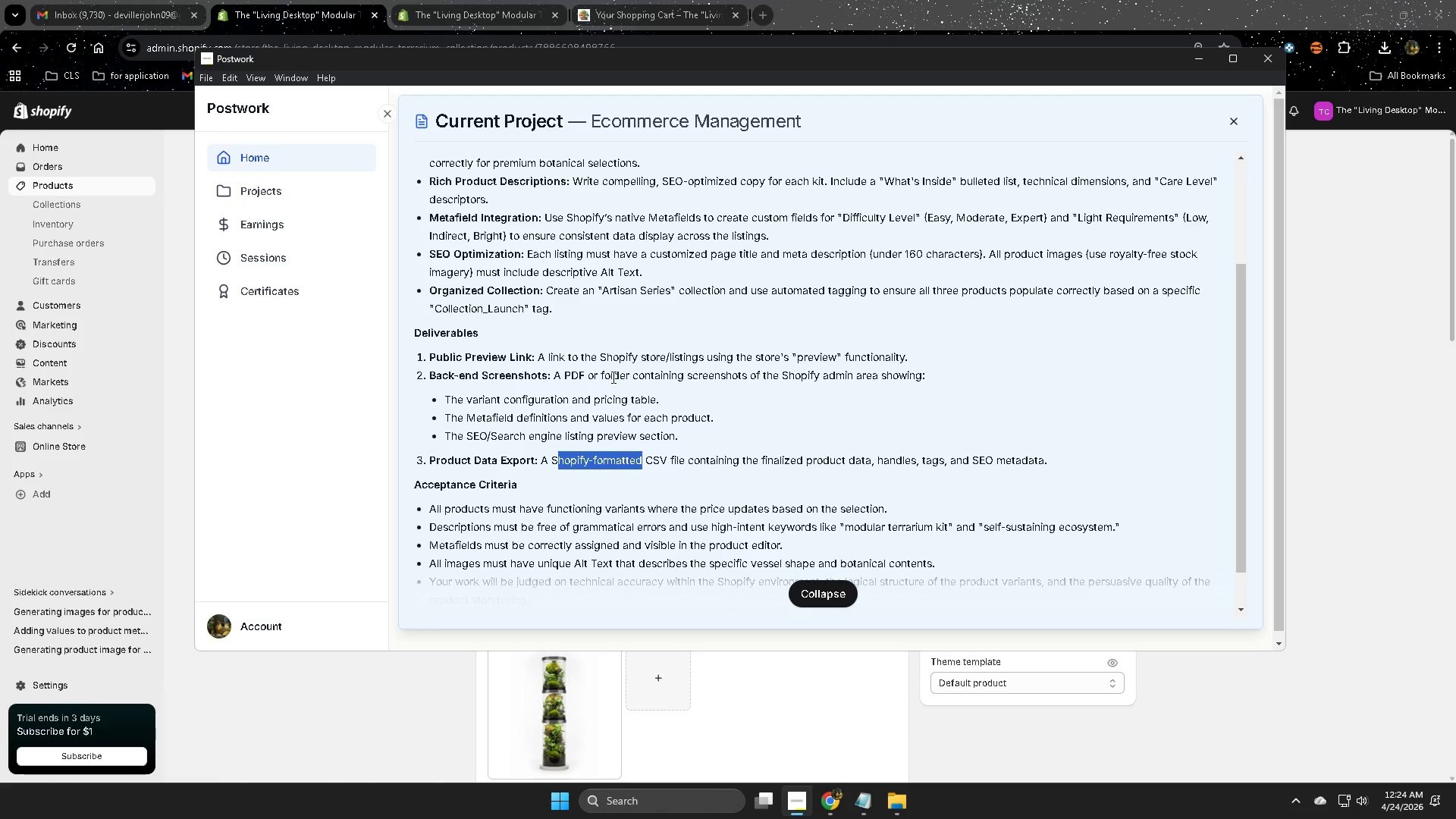 
scroll: coordinate [732, 589], scroll_direction: down, amount: 2.0